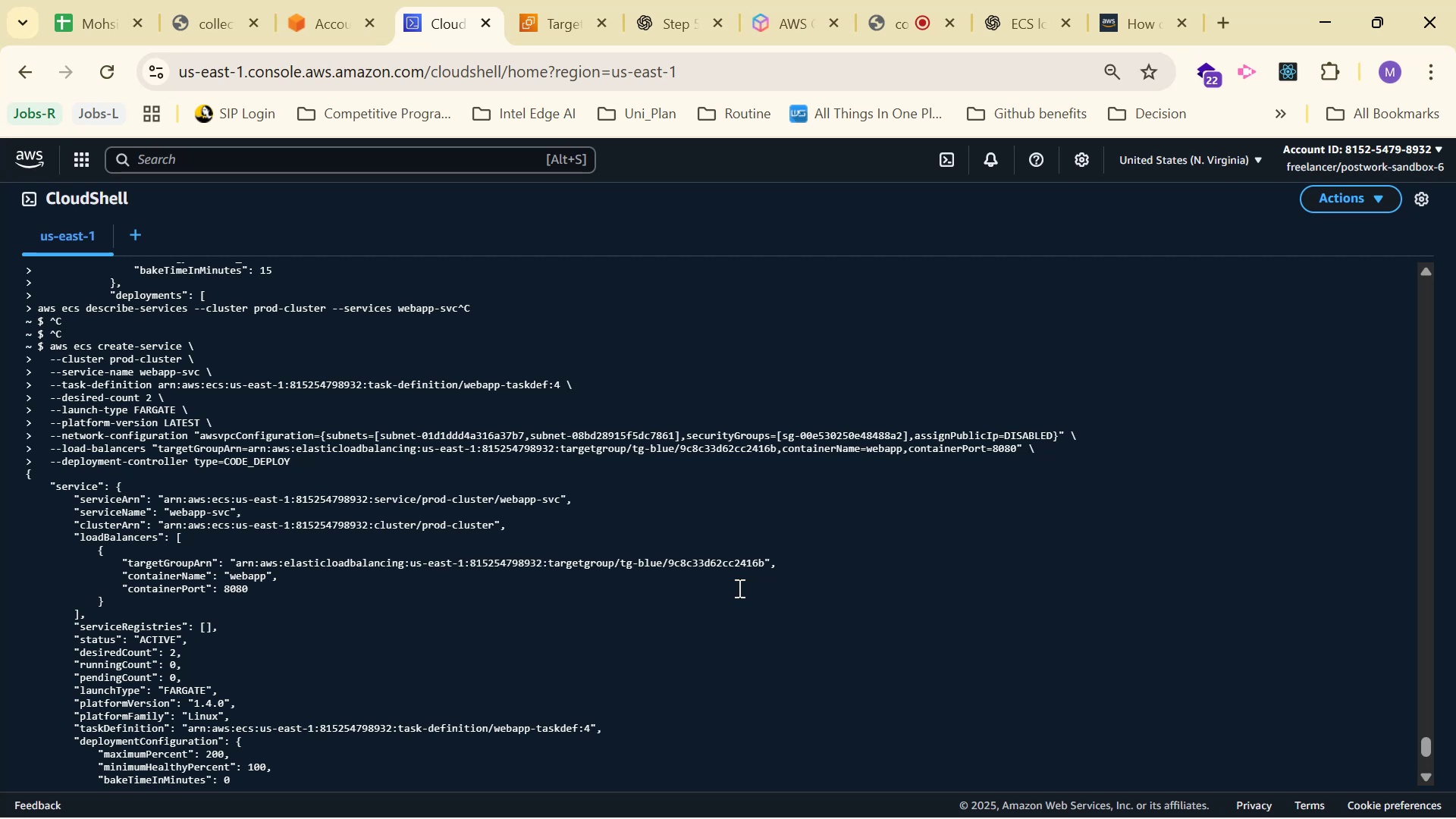 
scroll: coordinate [742, 604], scroll_direction: down, amount: 13.0
 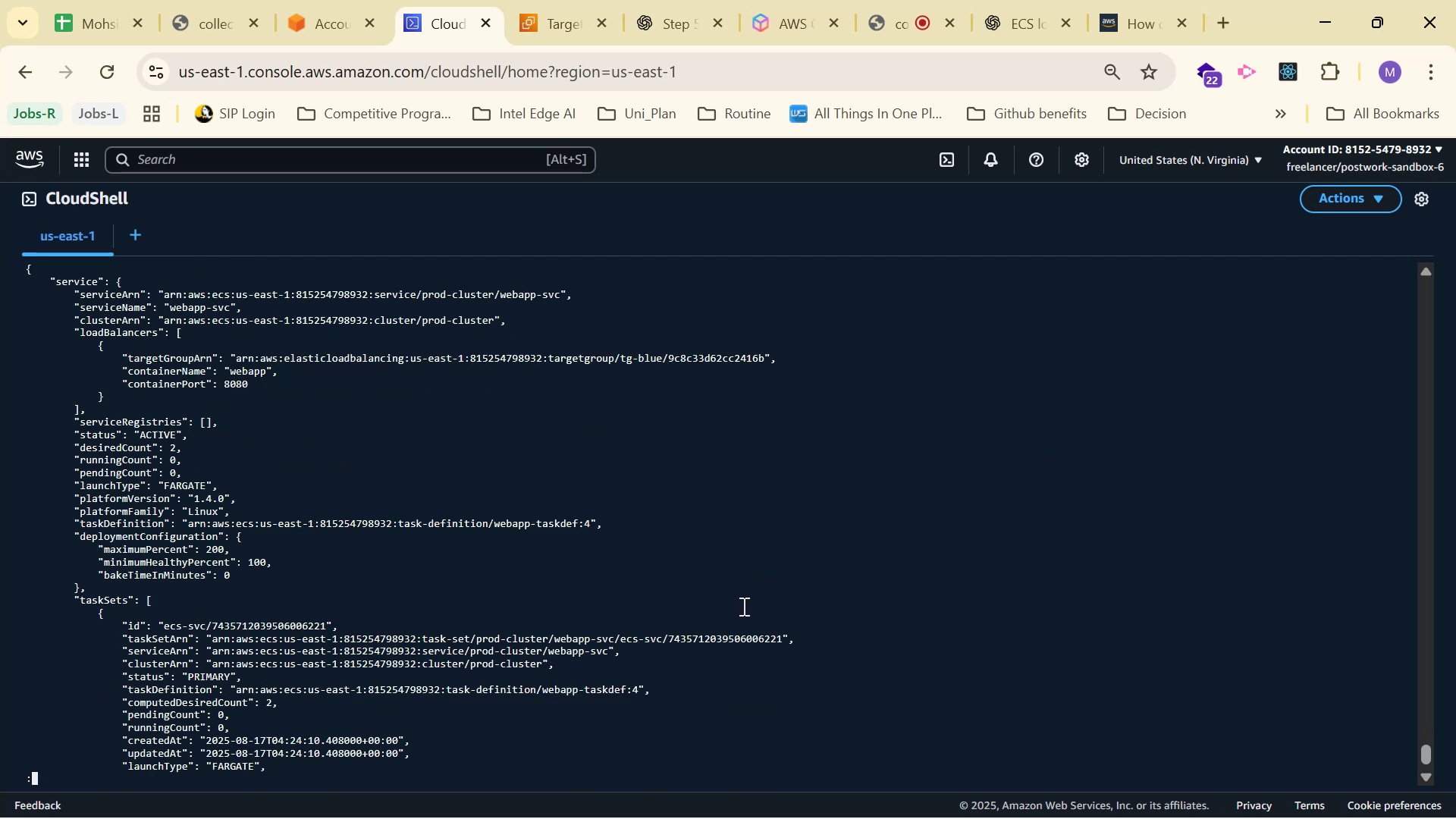 
hold_key(key=ArrowDown, duration=1.52)
 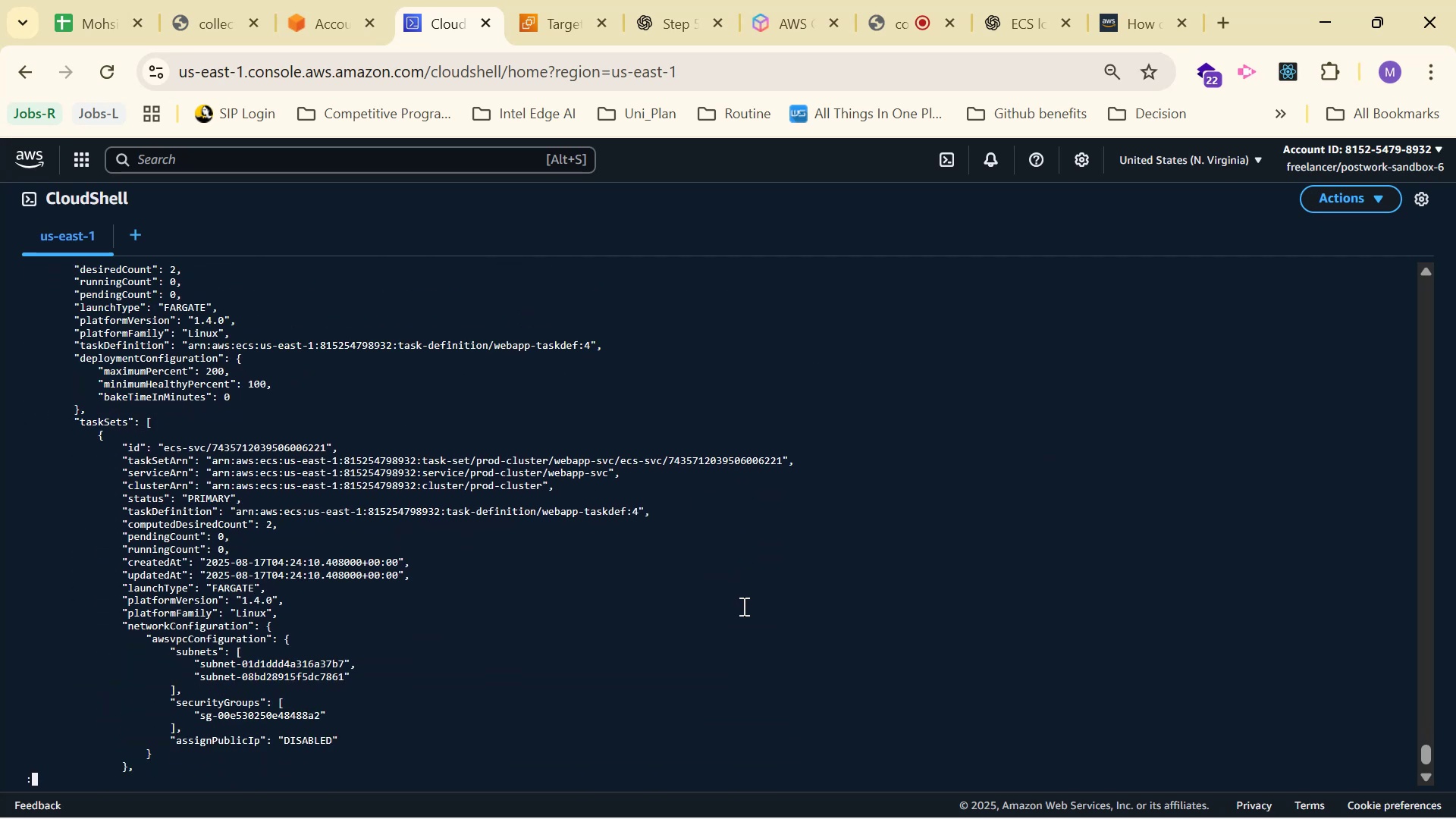 
hold_key(key=ArrowDown, duration=1.52)
 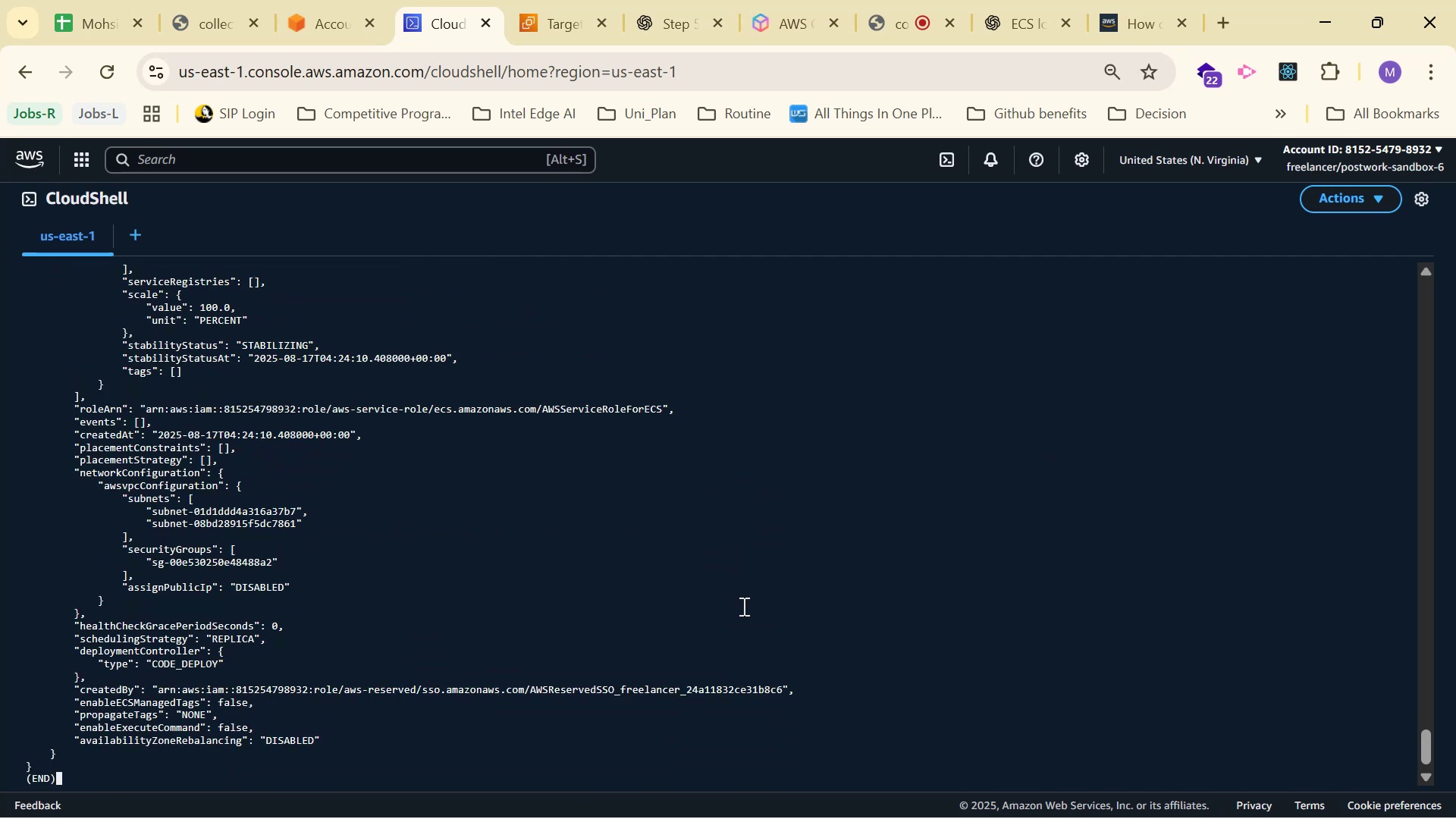 
hold_key(key=ArrowDown, duration=0.88)
 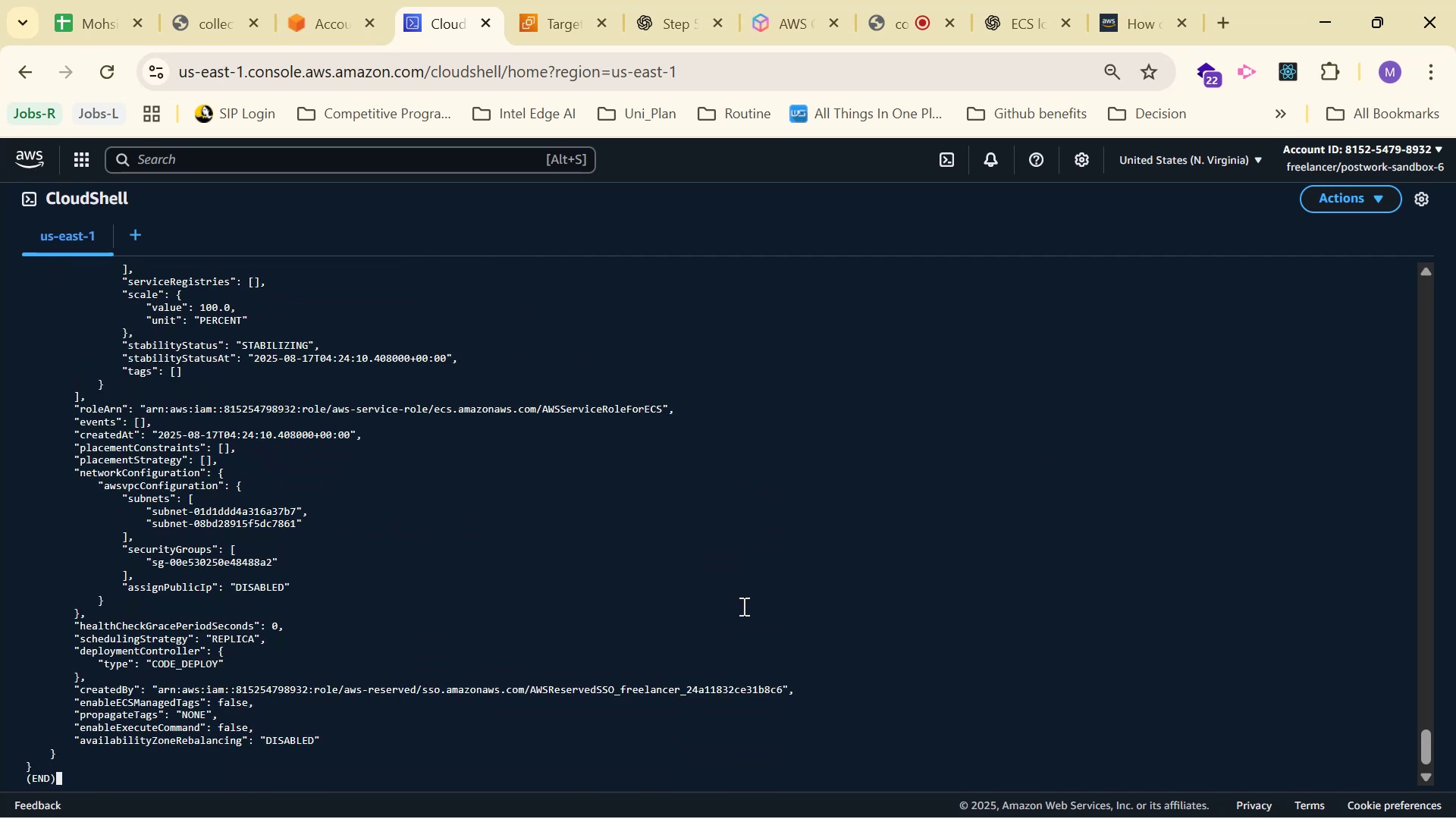 
key(Control+C)
 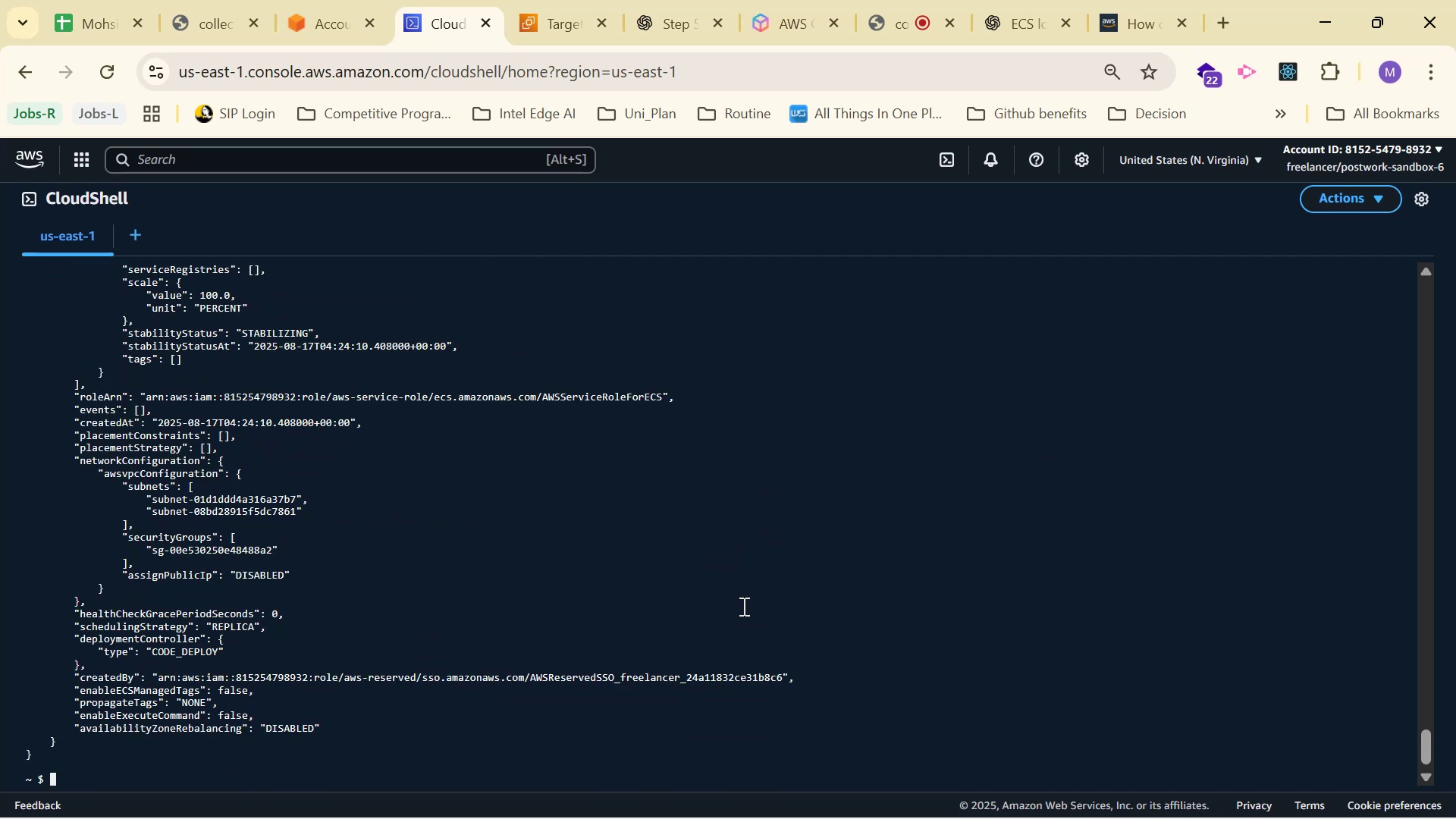 
key(Control+C)
 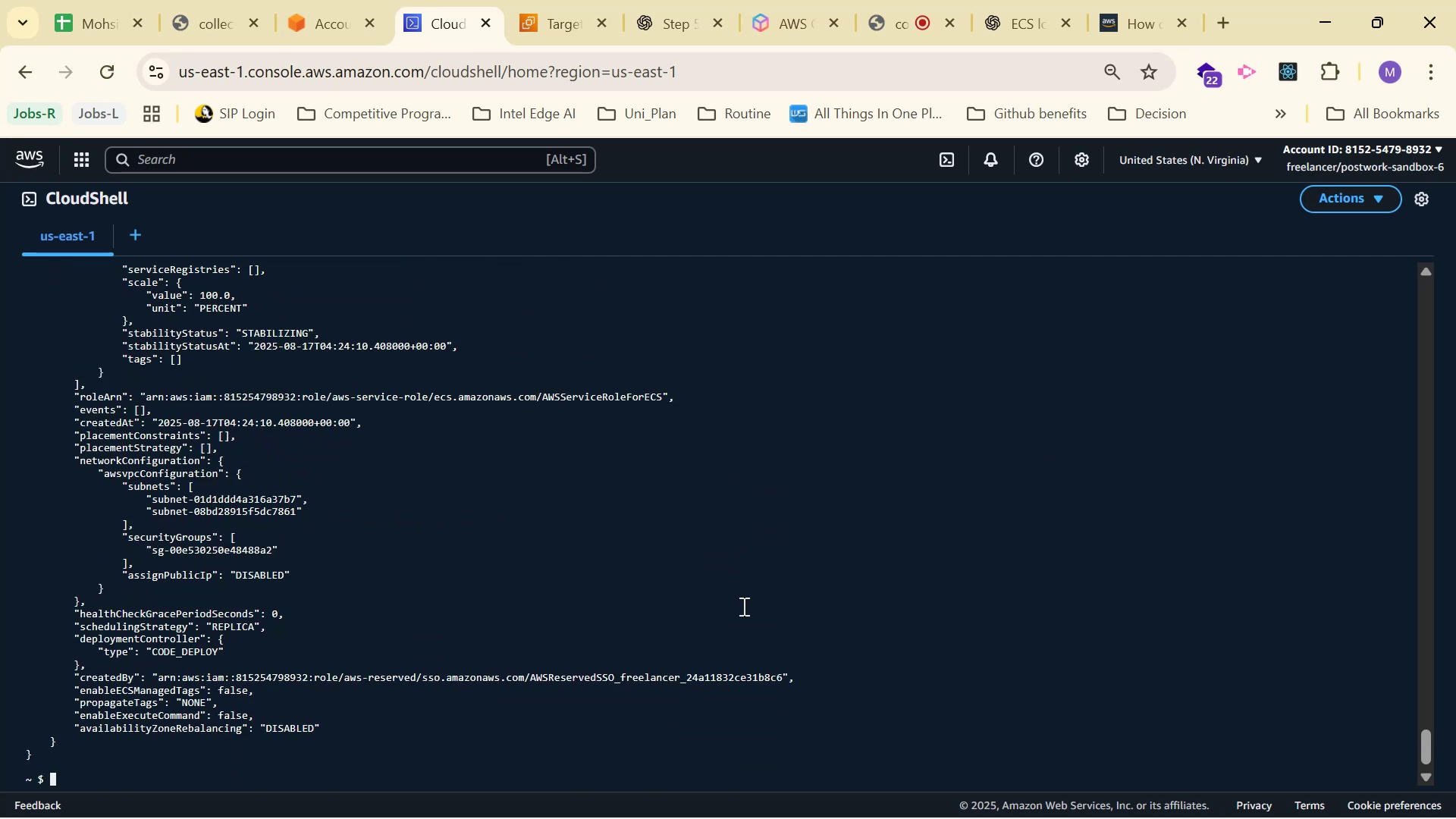 
key(Control+C)
 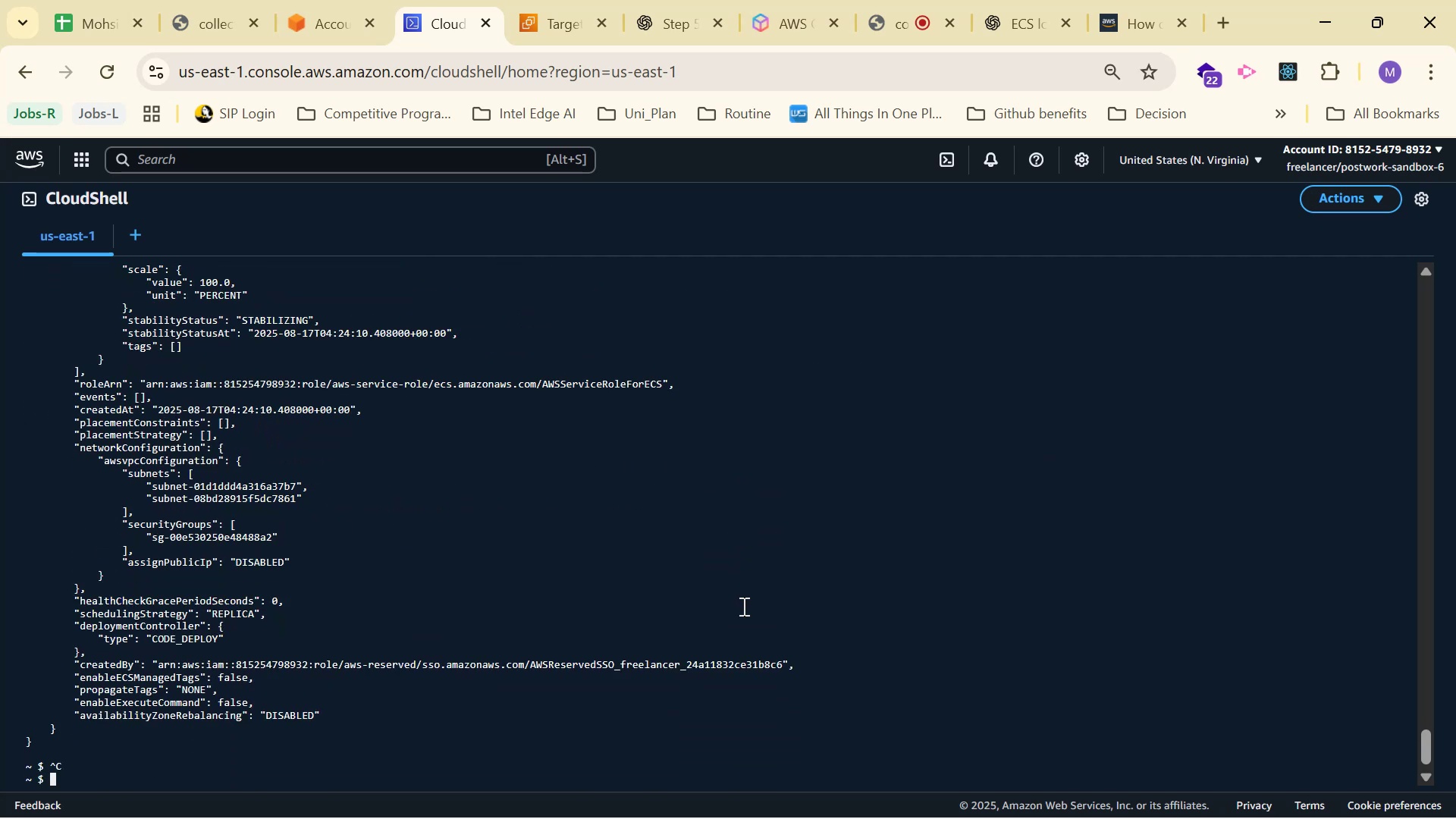 
key(Control+C)
 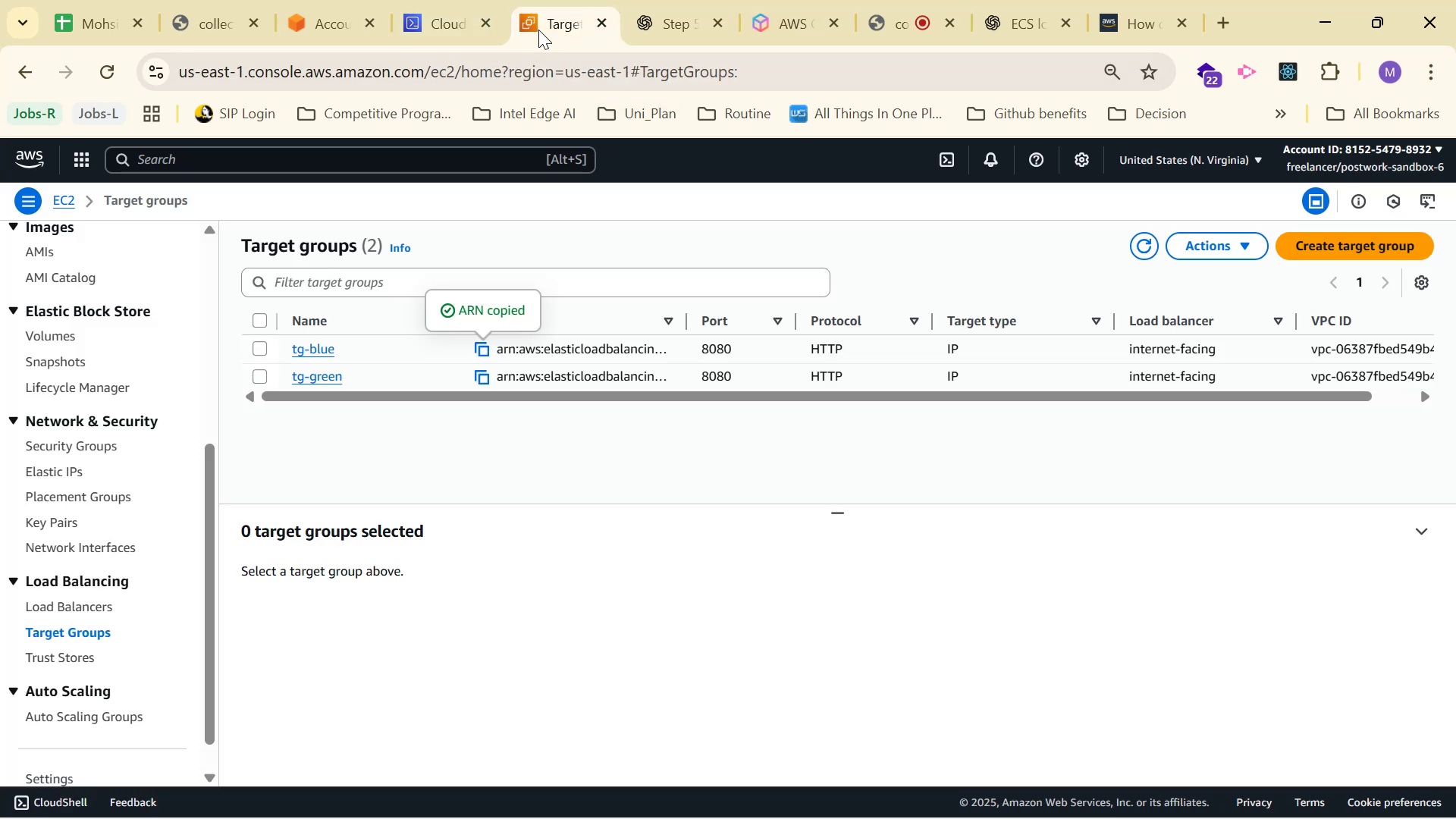 
wait(5.24)
 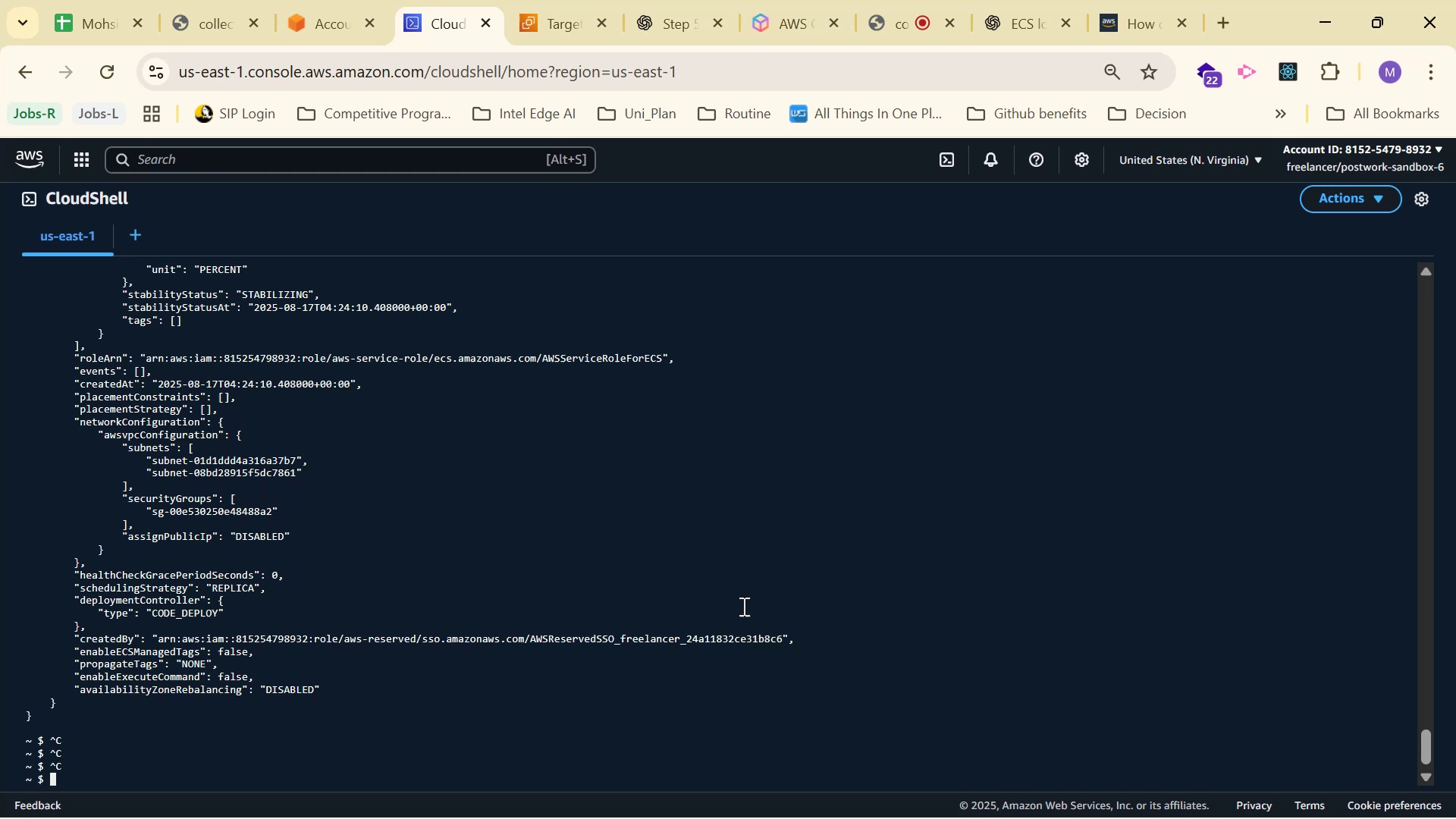 
left_click([85, 161])
 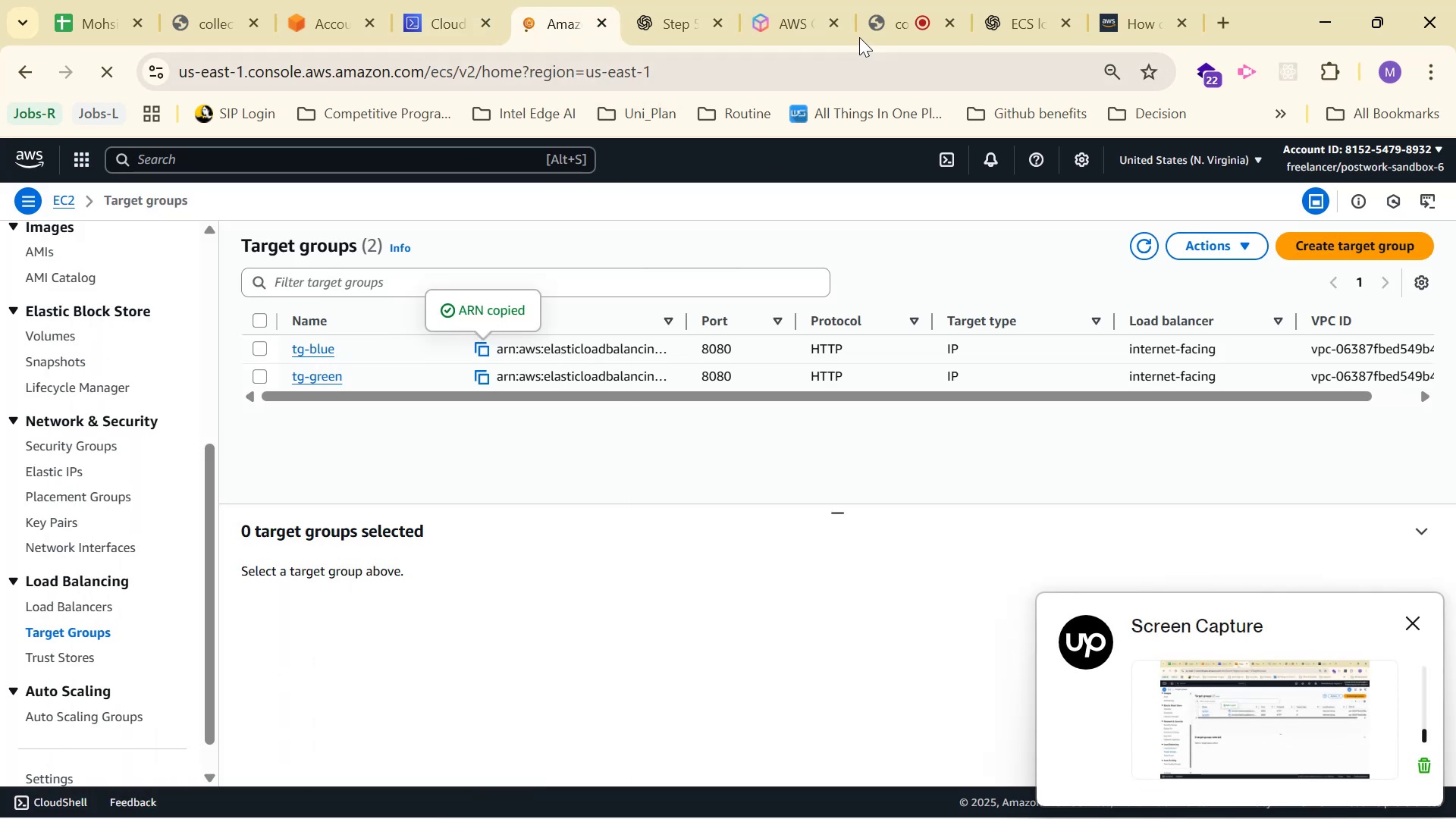 
left_click([993, 0])
 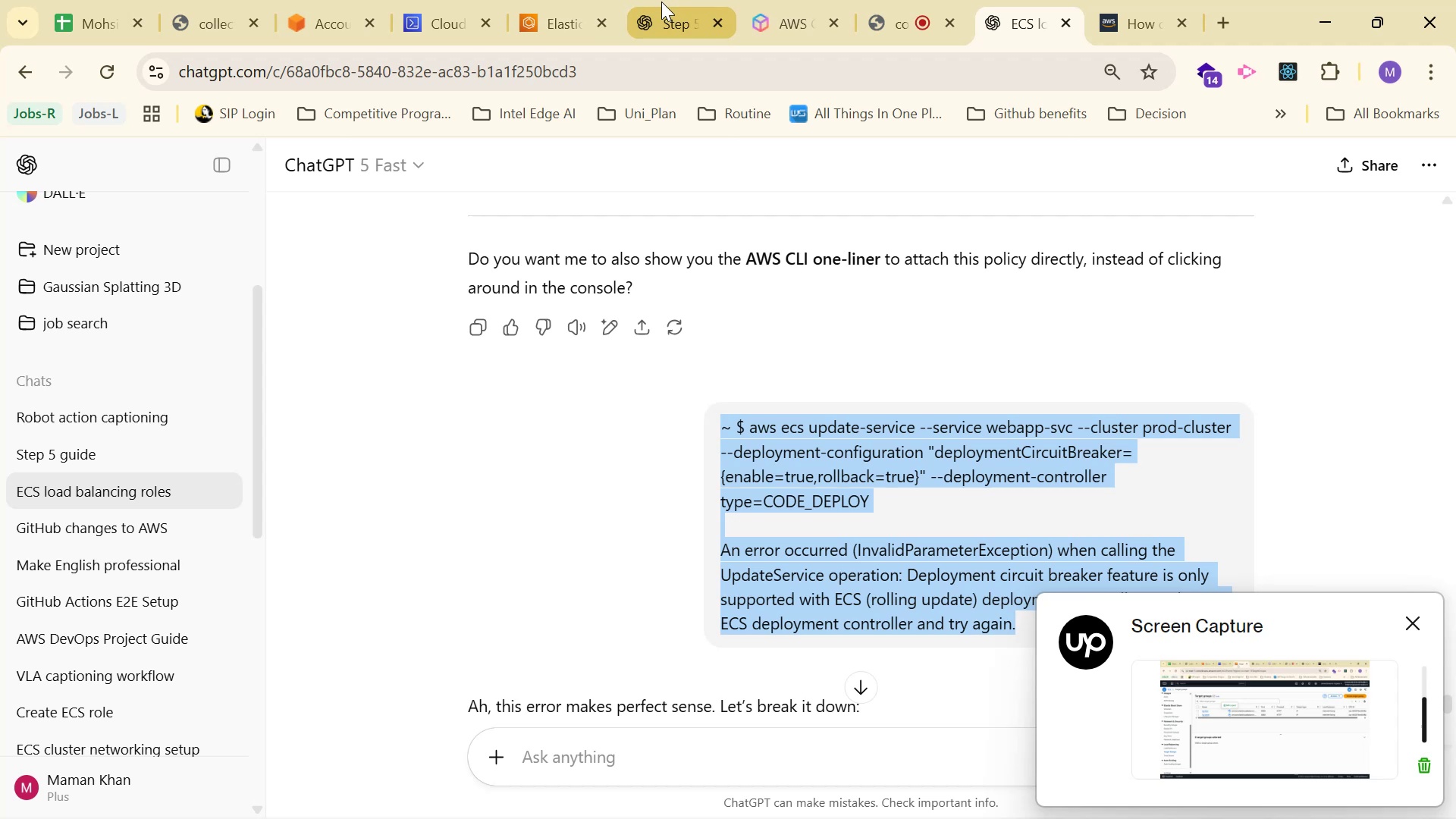 
scroll: coordinate [975, 397], scroll_direction: down, amount: 5.0
 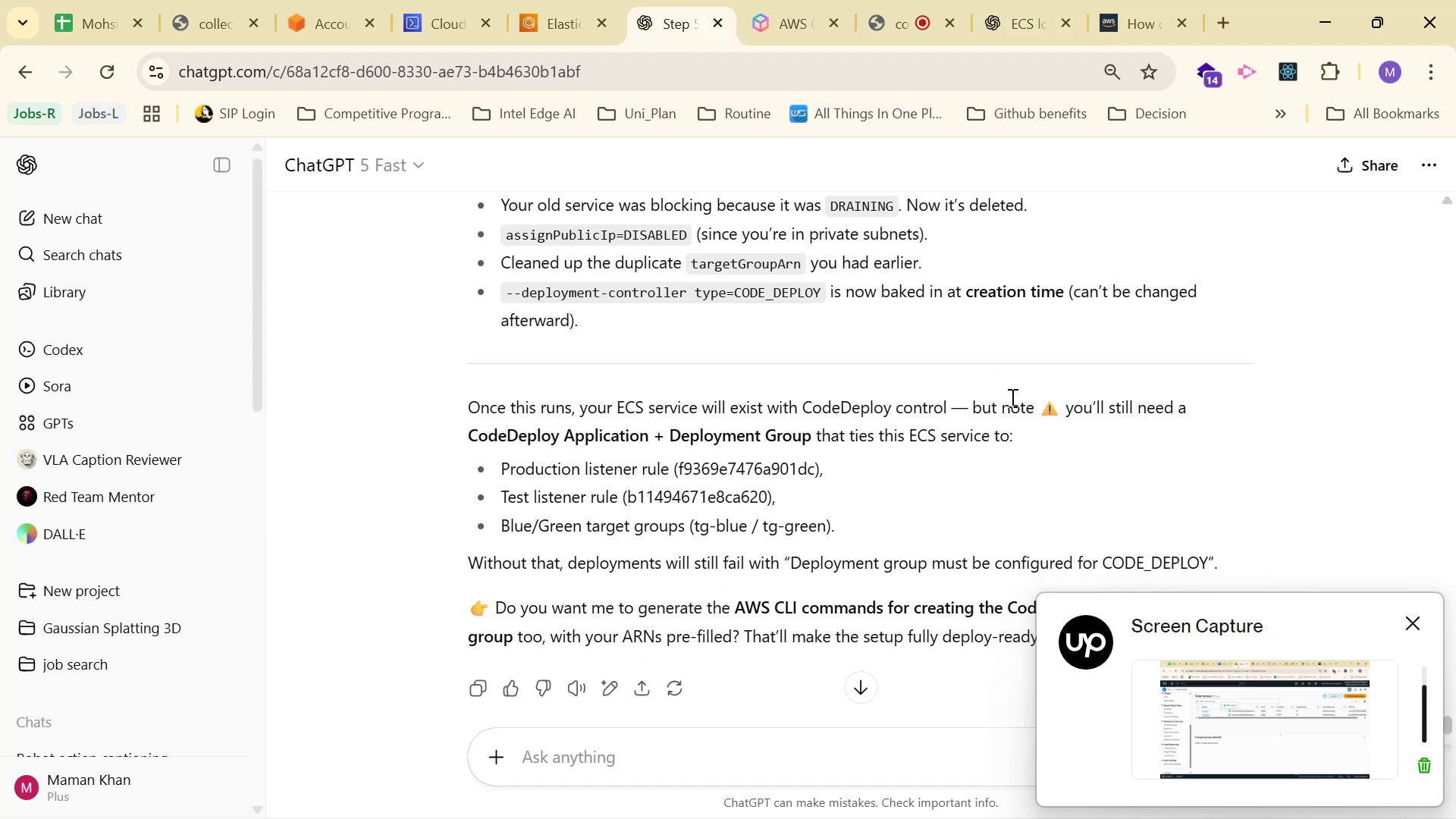 
scroll: coordinate [782, 353], scroll_direction: up, amount: 1.0
 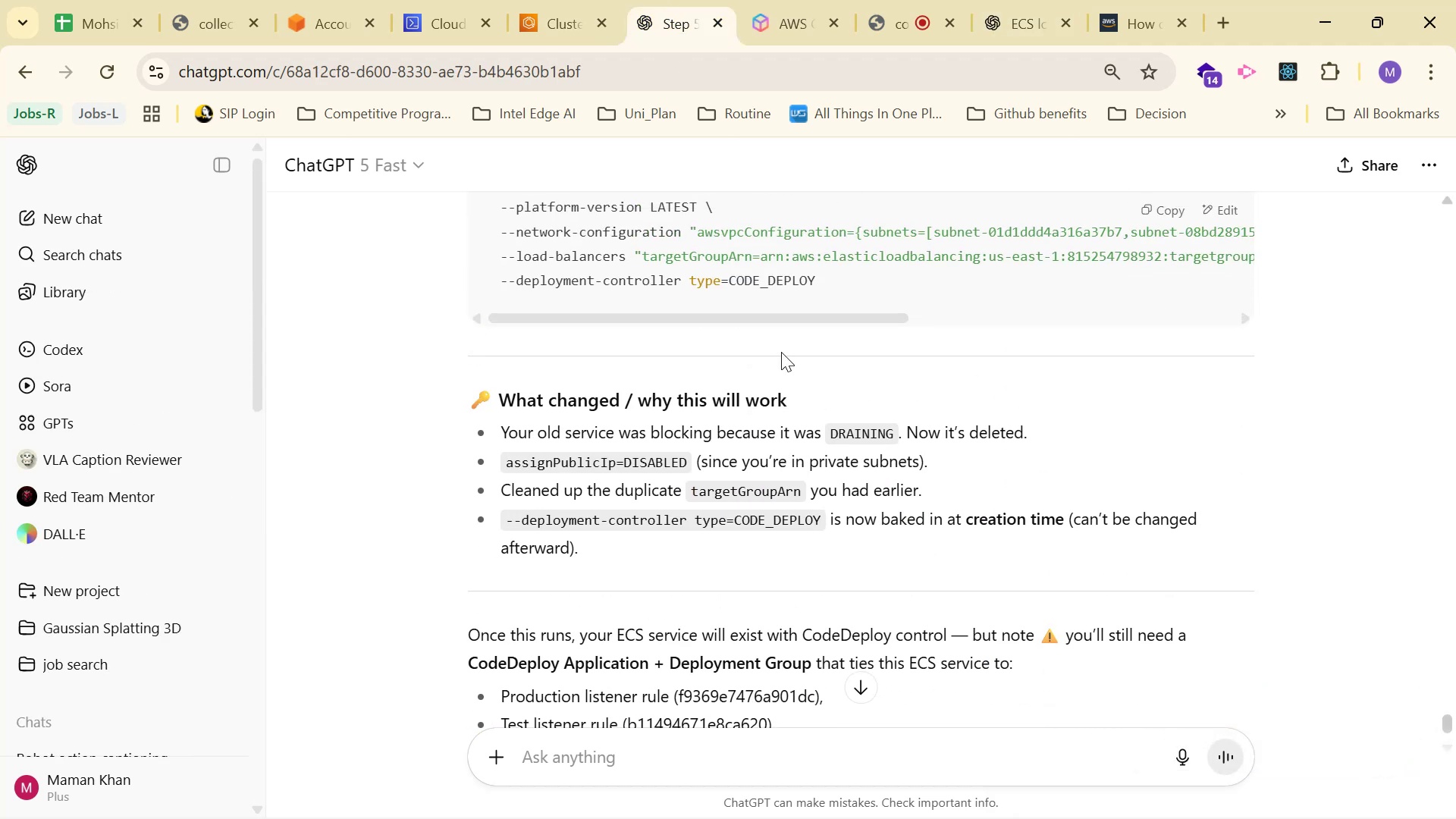 
scroll: coordinate [778, 344], scroll_direction: down, amount: 2.0
 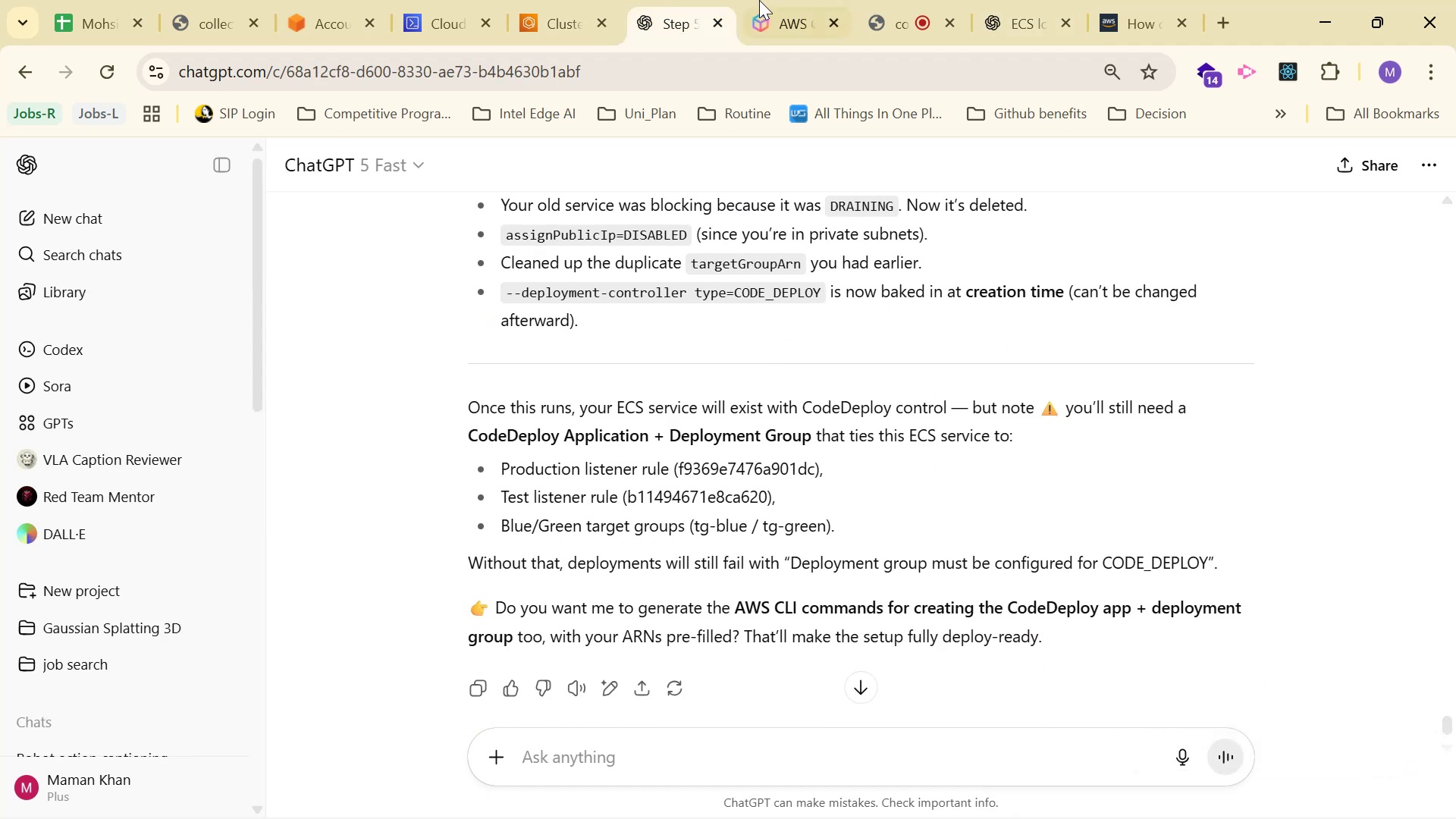 
wait(7.61)
 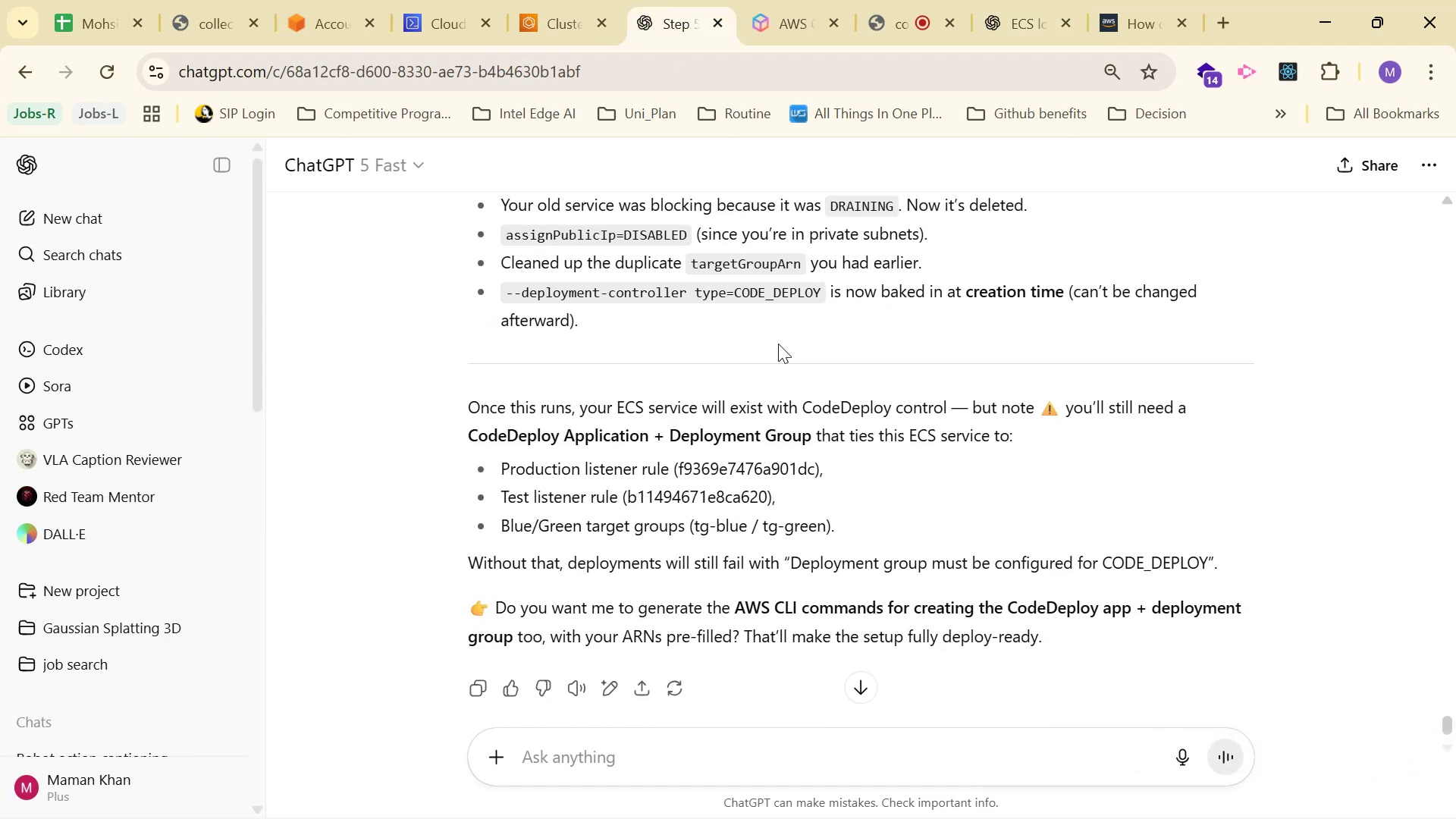 
left_click([538, 0])
 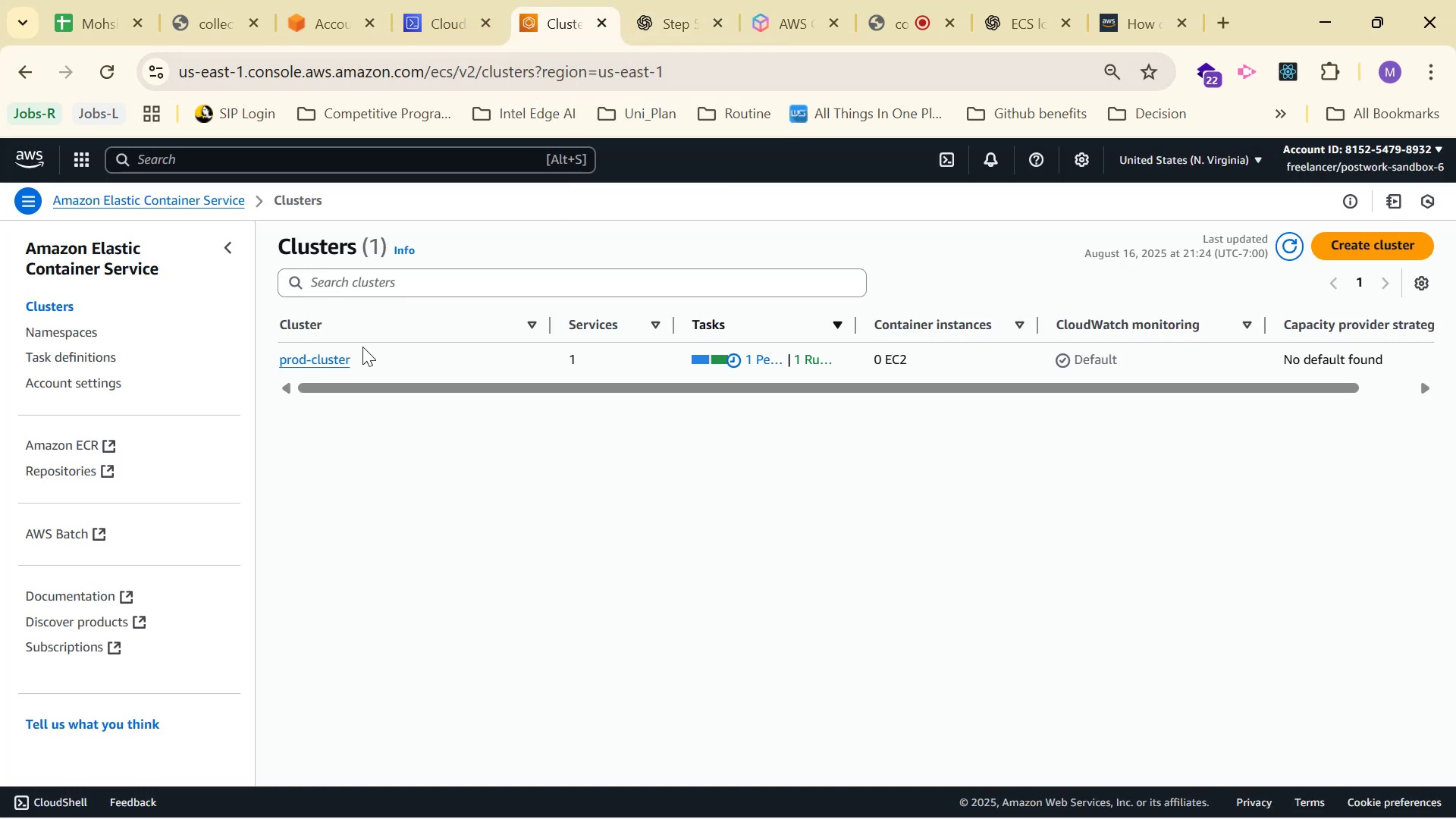 
left_click([340, 361])
 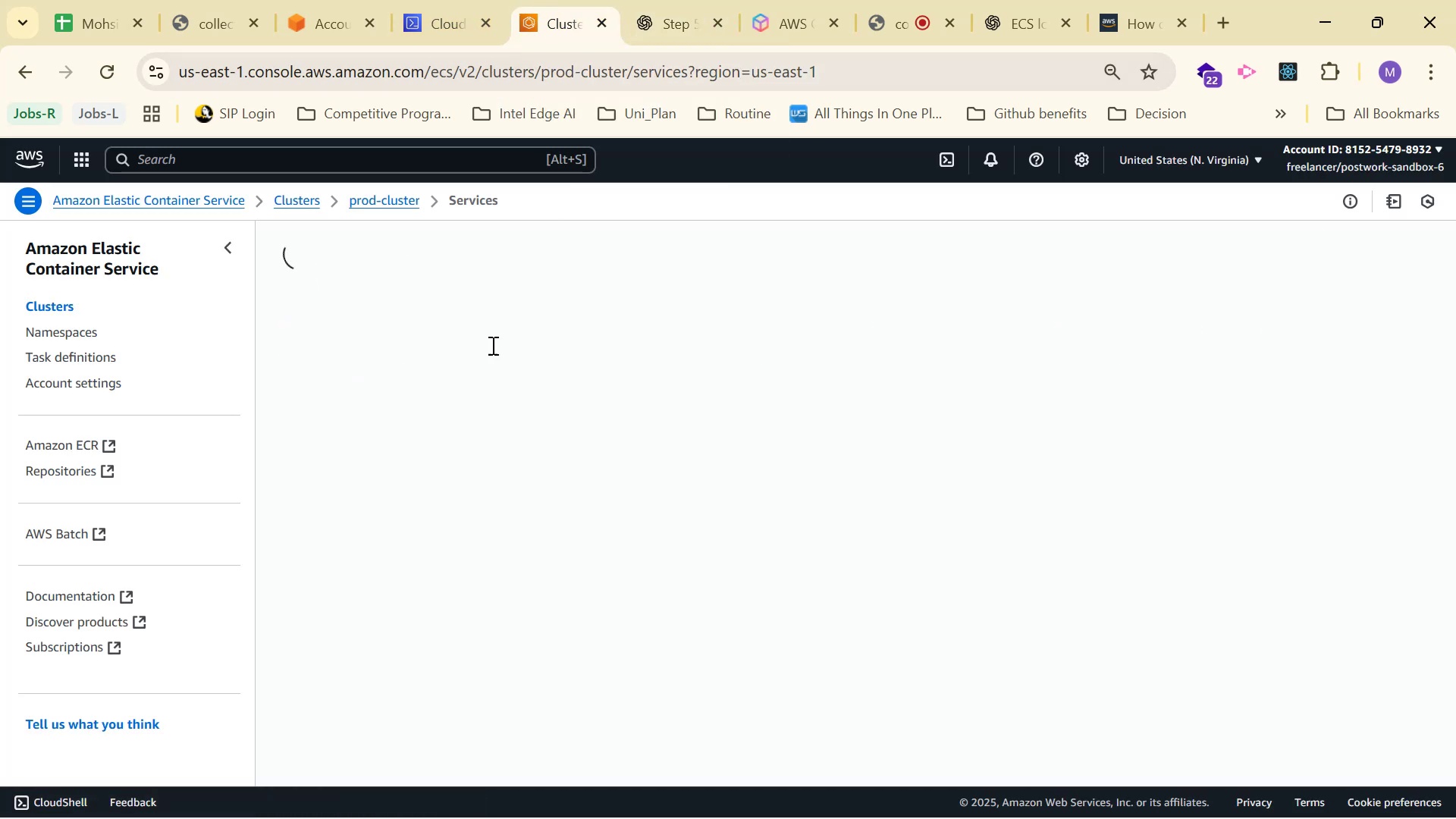 
scroll: coordinate [861, 491], scroll_direction: down, amount: 2.0
 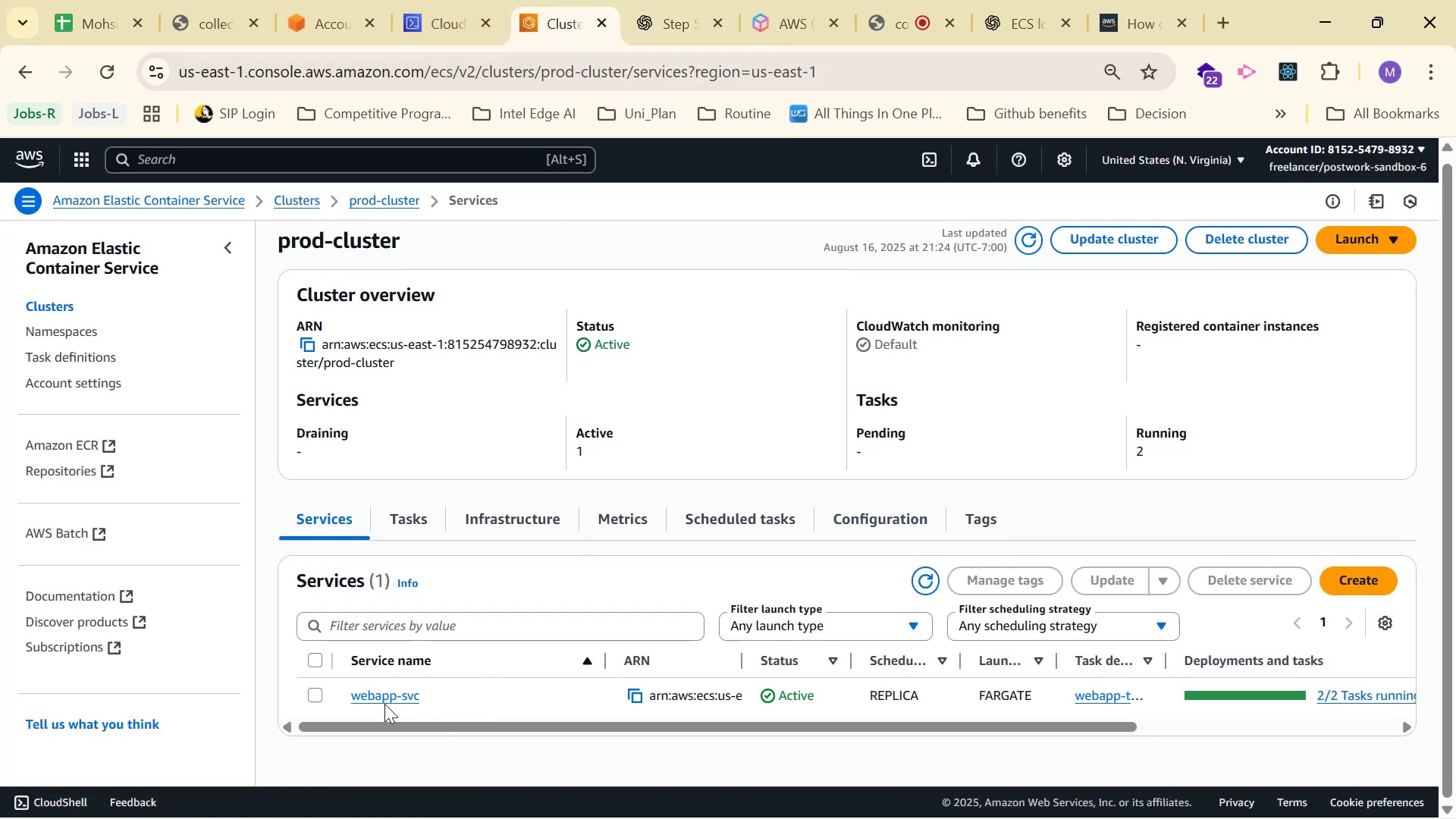 
left_click_drag(start_coordinate=[513, 741], to_coordinate=[532, 737])
 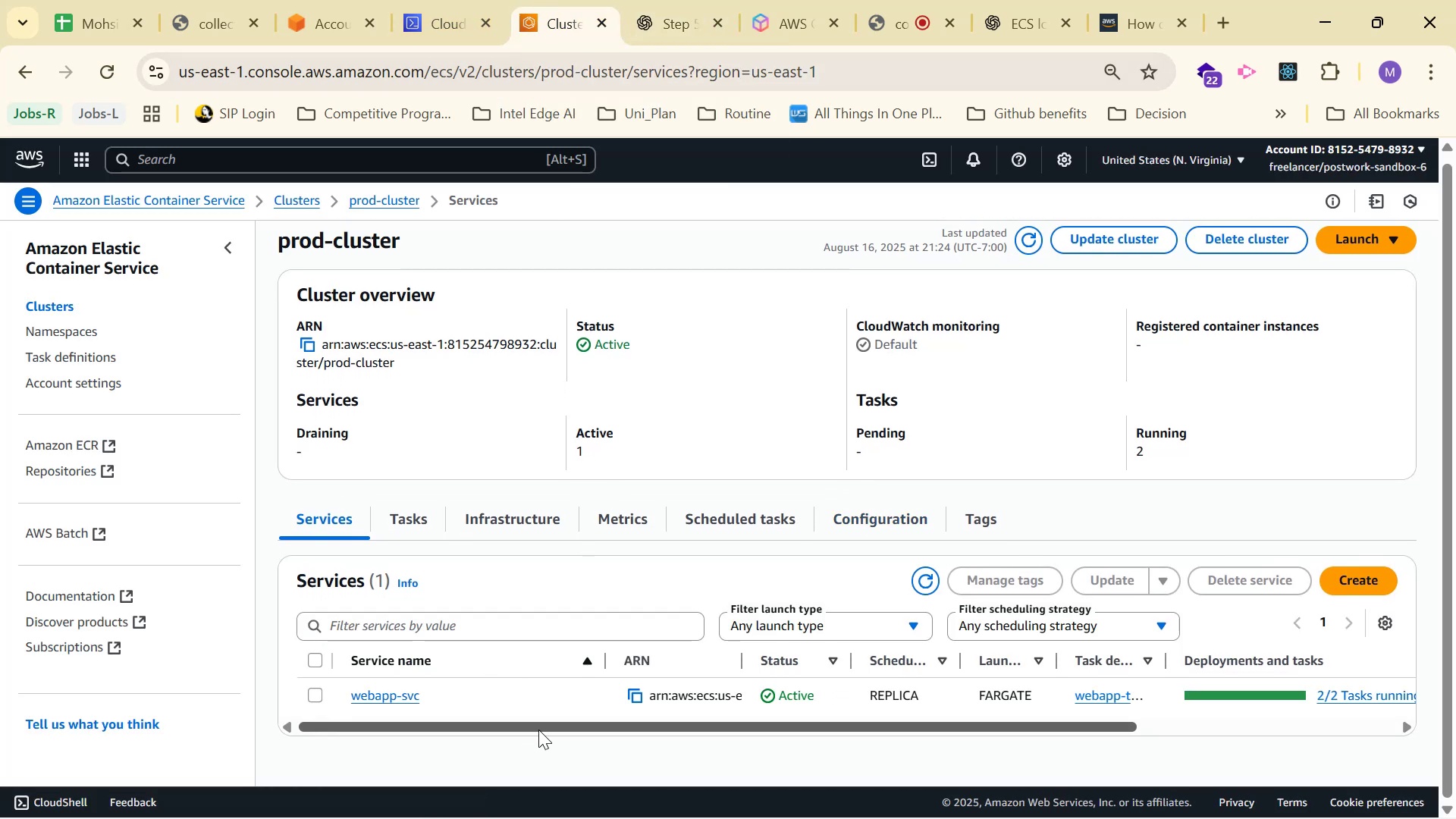 
left_click_drag(start_coordinate=[544, 723], to_coordinate=[359, 715])
 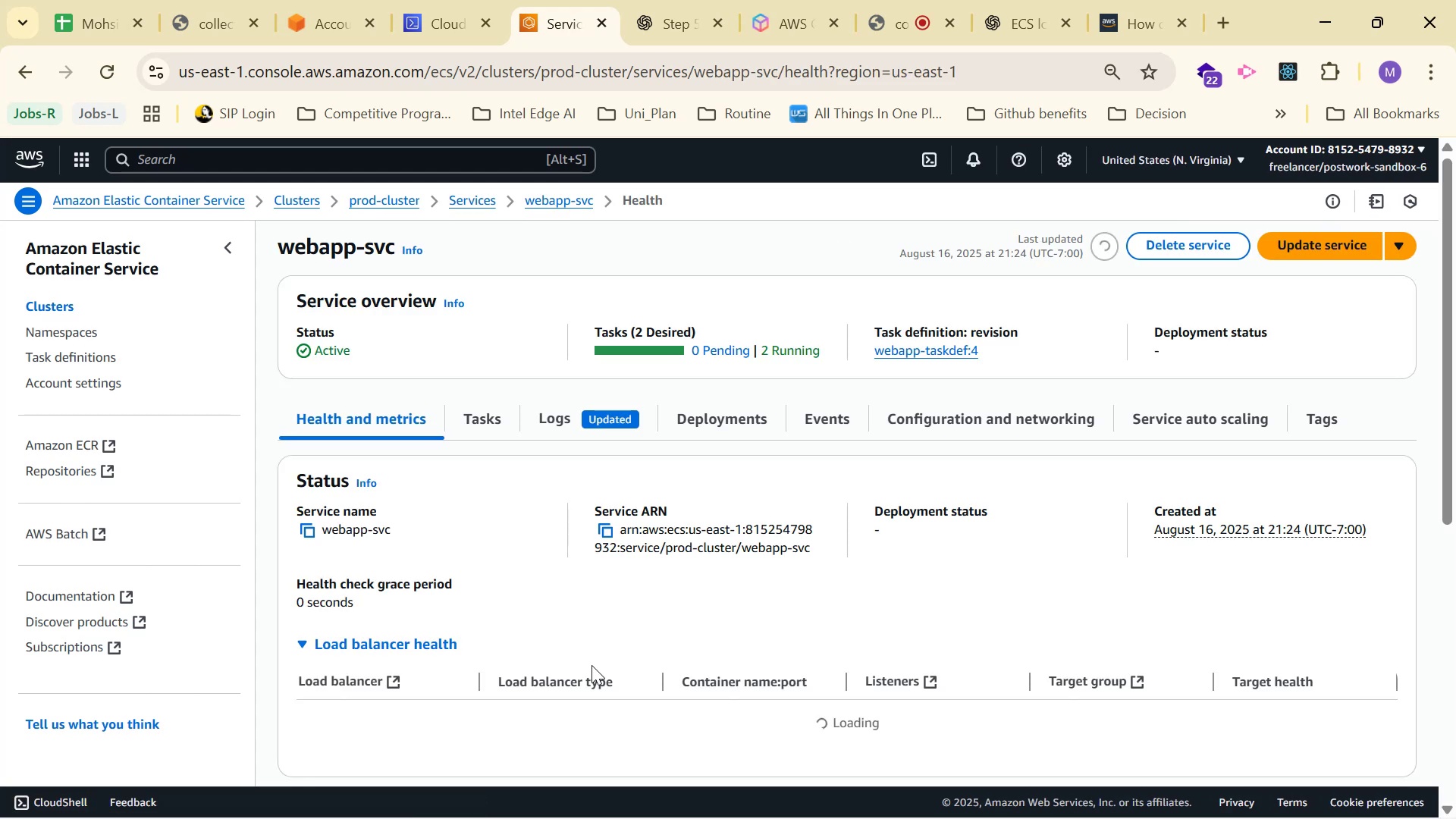 
scroll: coordinate [728, 350], scroll_direction: down, amount: 9.0
 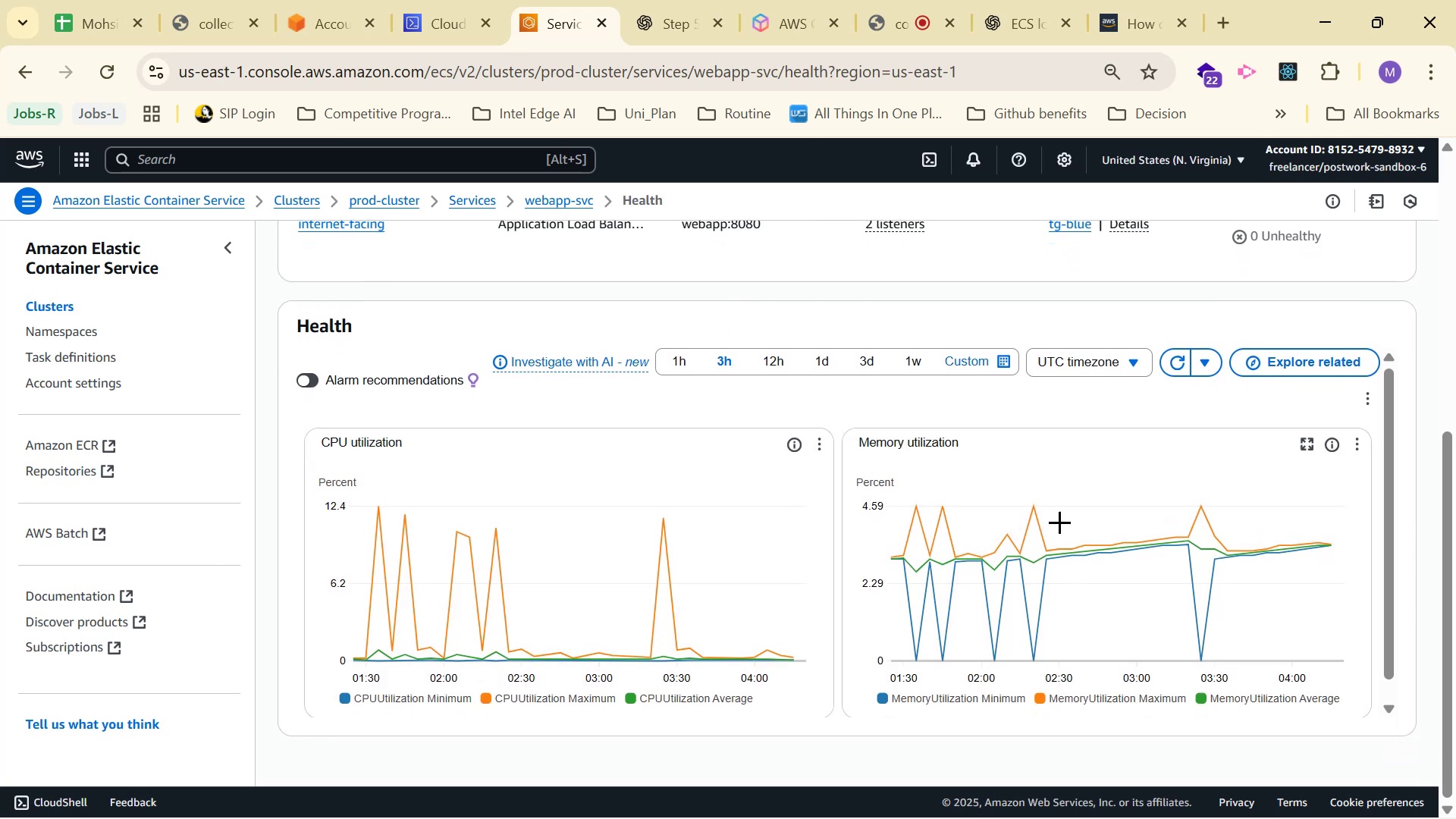 
scroll: coordinate [840, 532], scroll_direction: up, amount: 5.0
 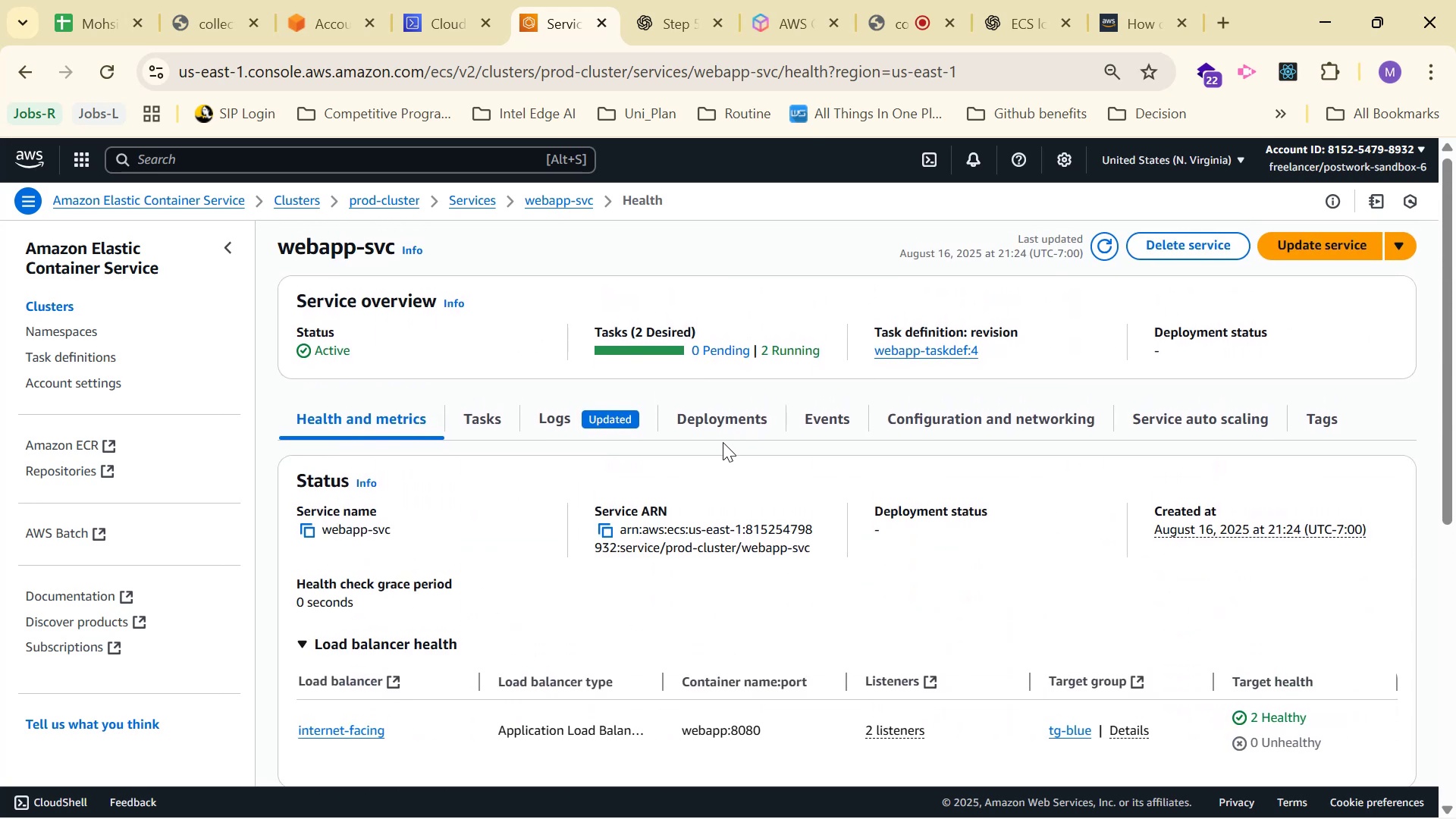 
left_click([723, 432])
 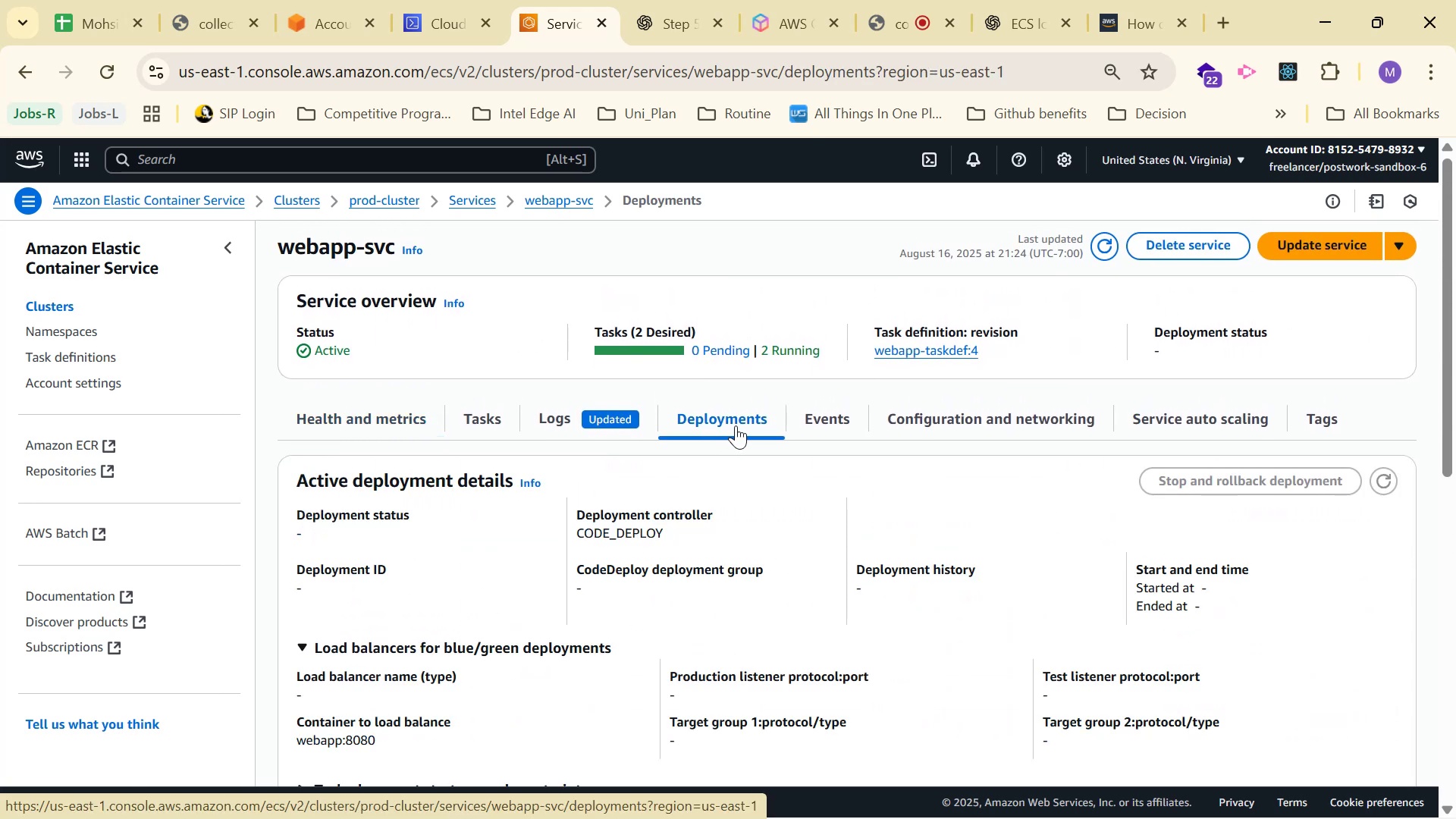 
scroll: coordinate [736, 425], scroll_direction: up, amount: 2.0
 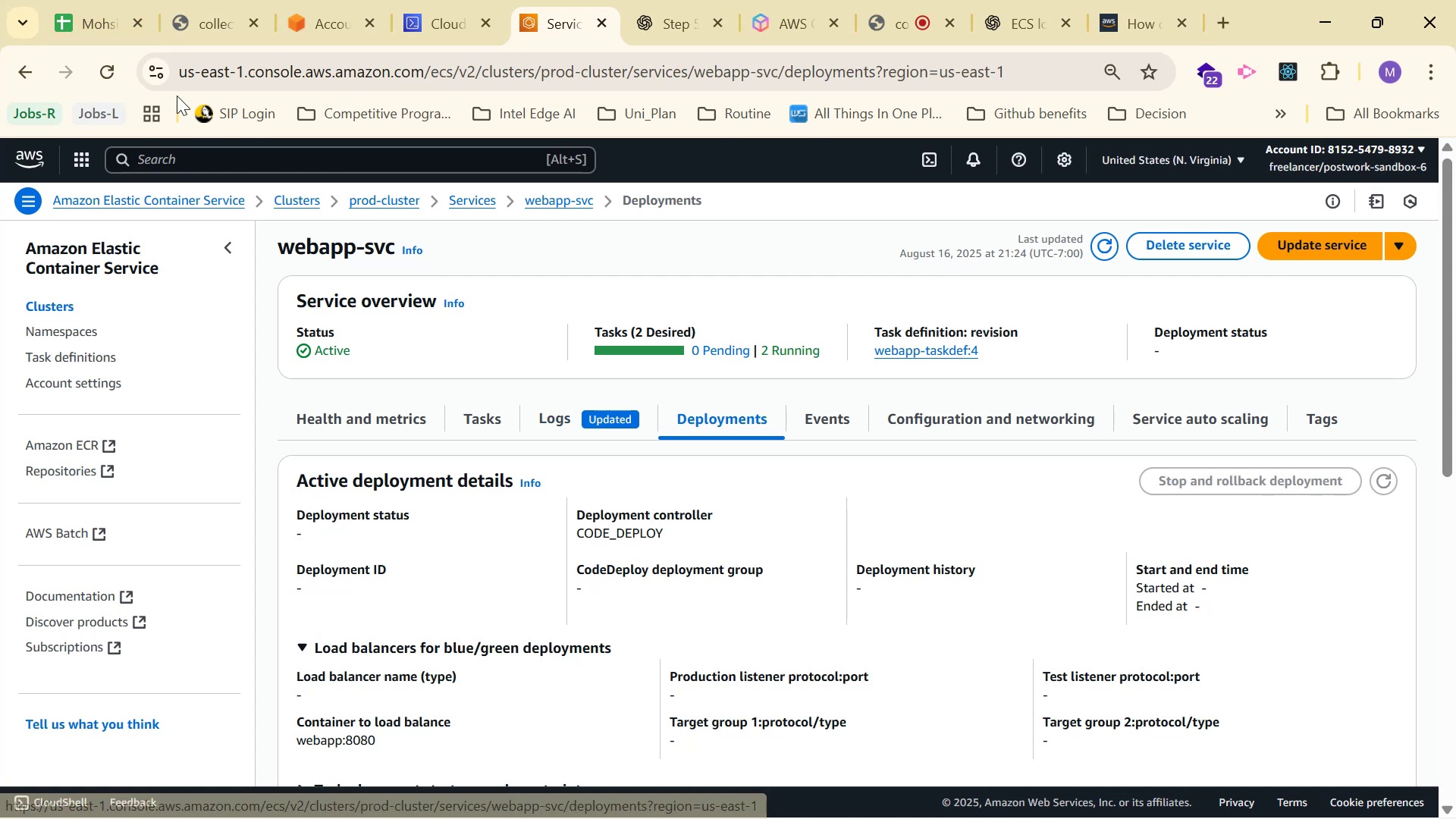 
left_click([436, 17])
 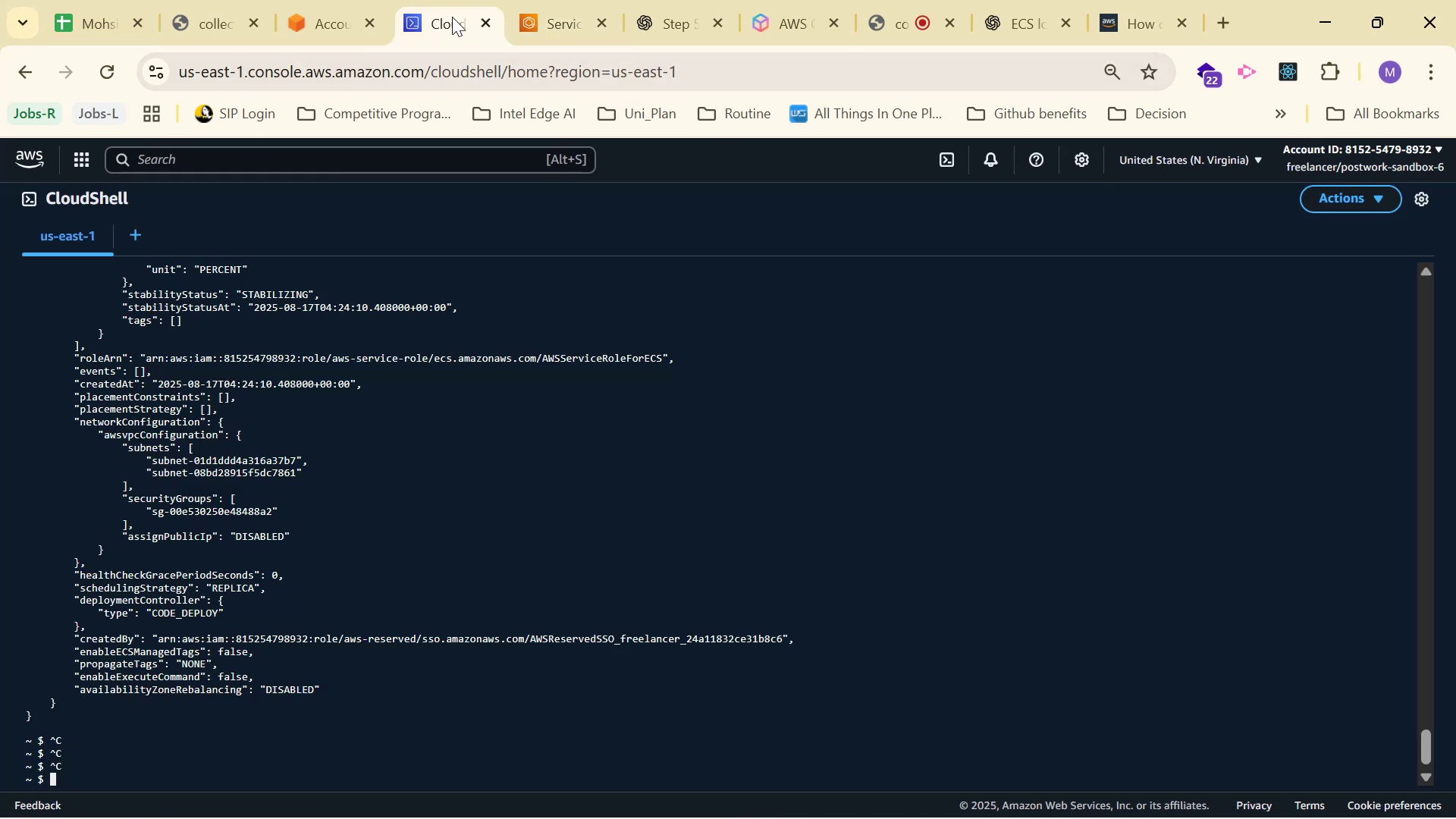 
left_click([530, 20])
 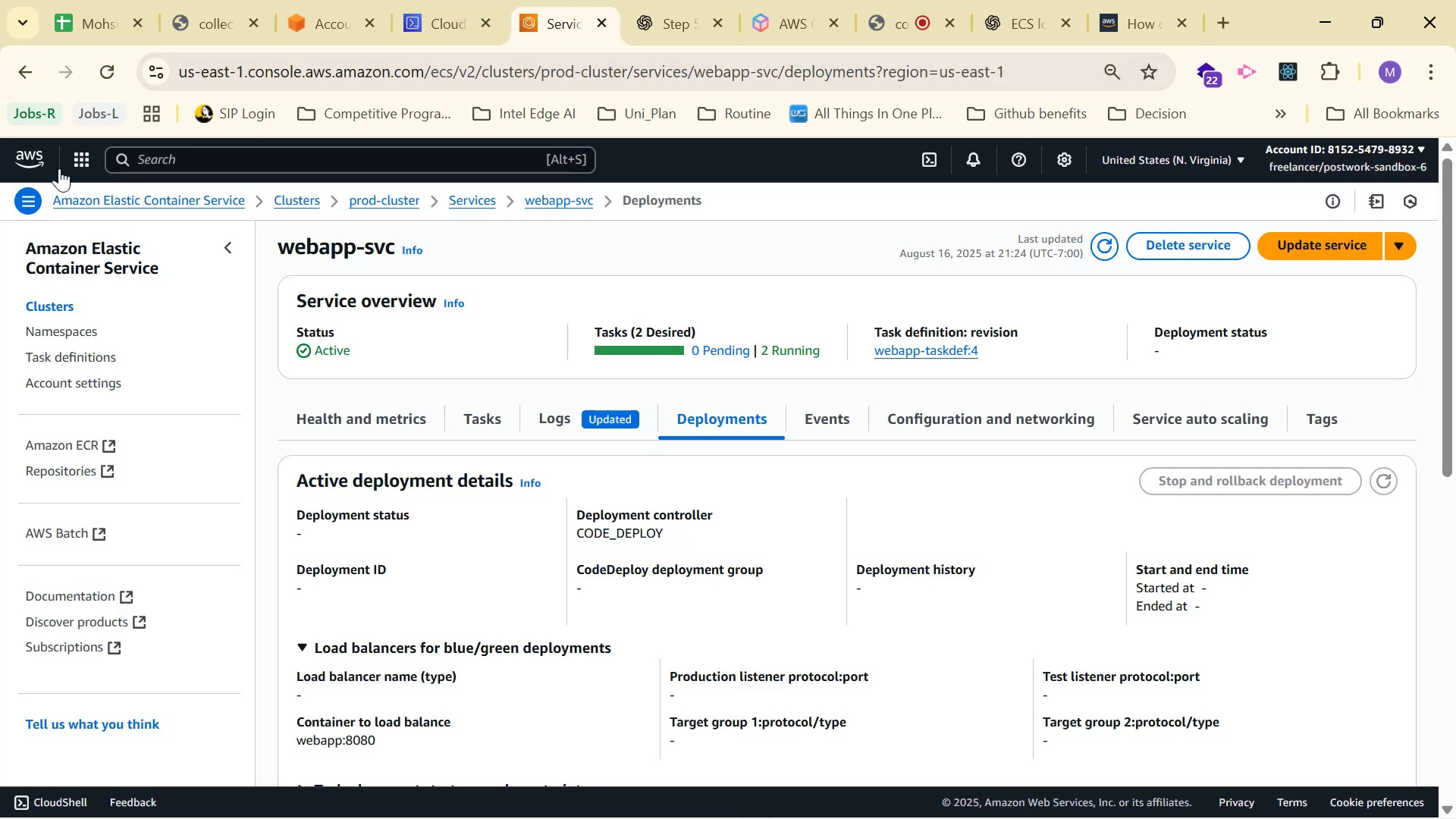 
left_click([80, 158])
 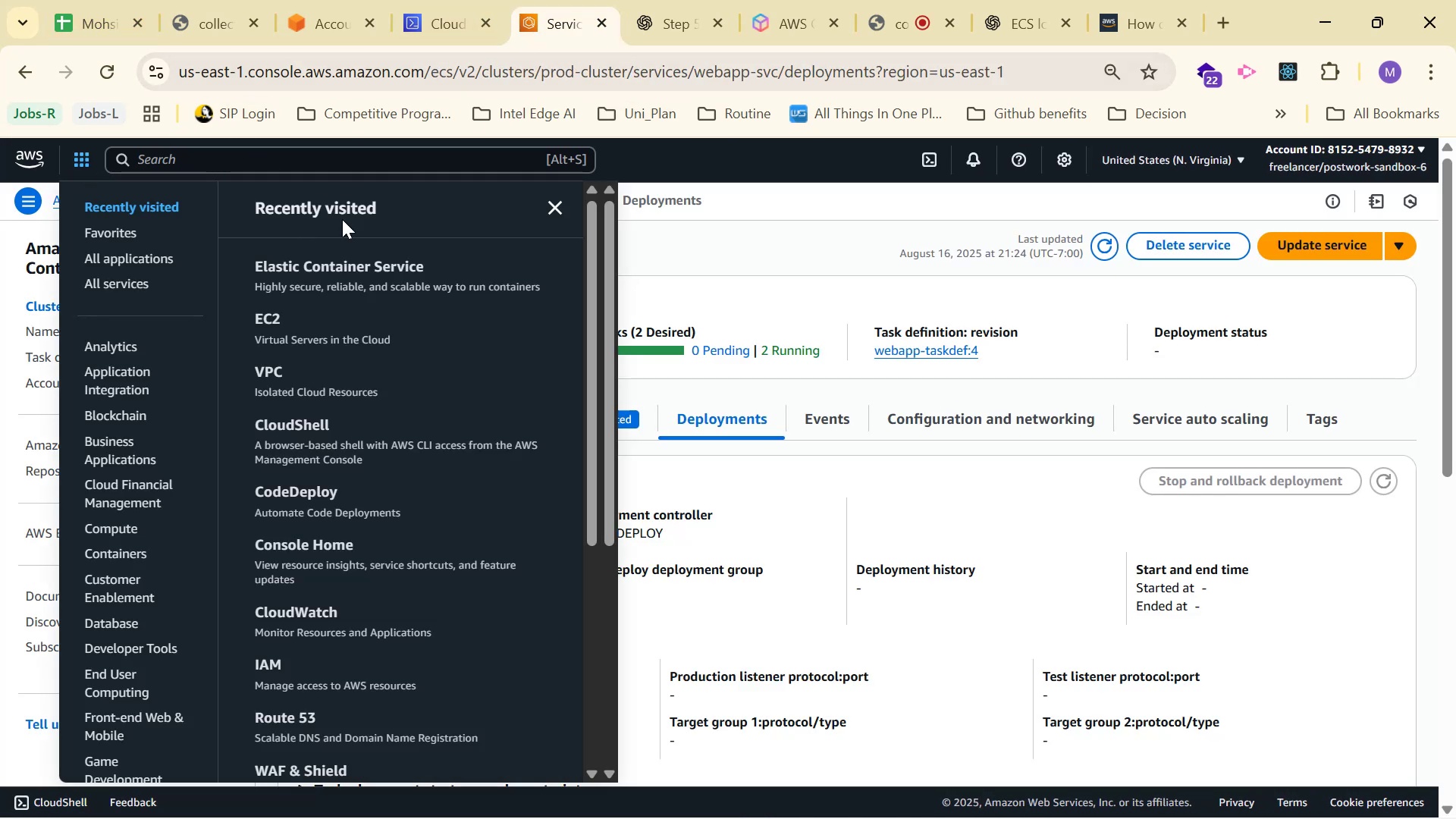 
left_click([311, 488])
 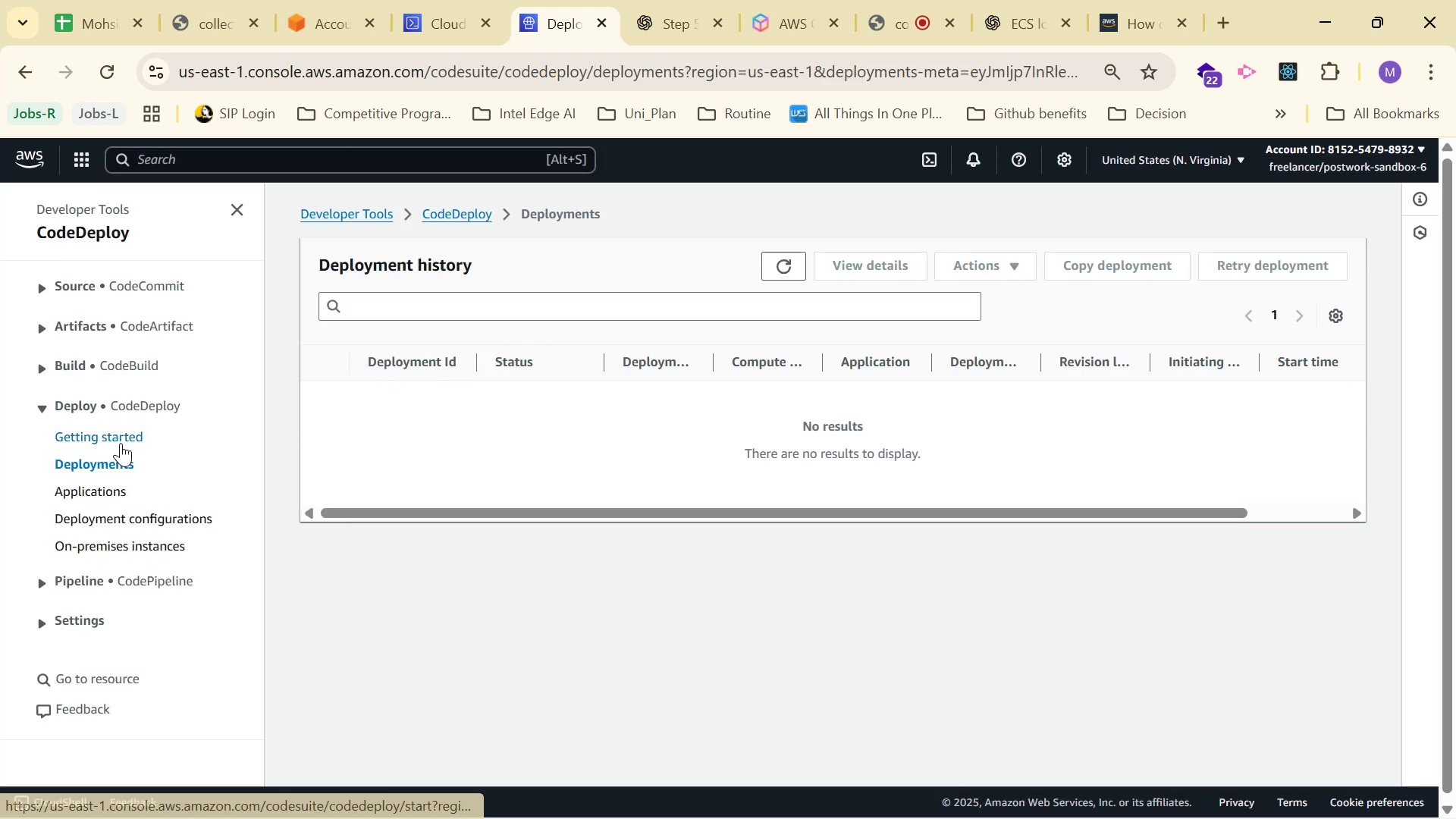 
wait(13.55)
 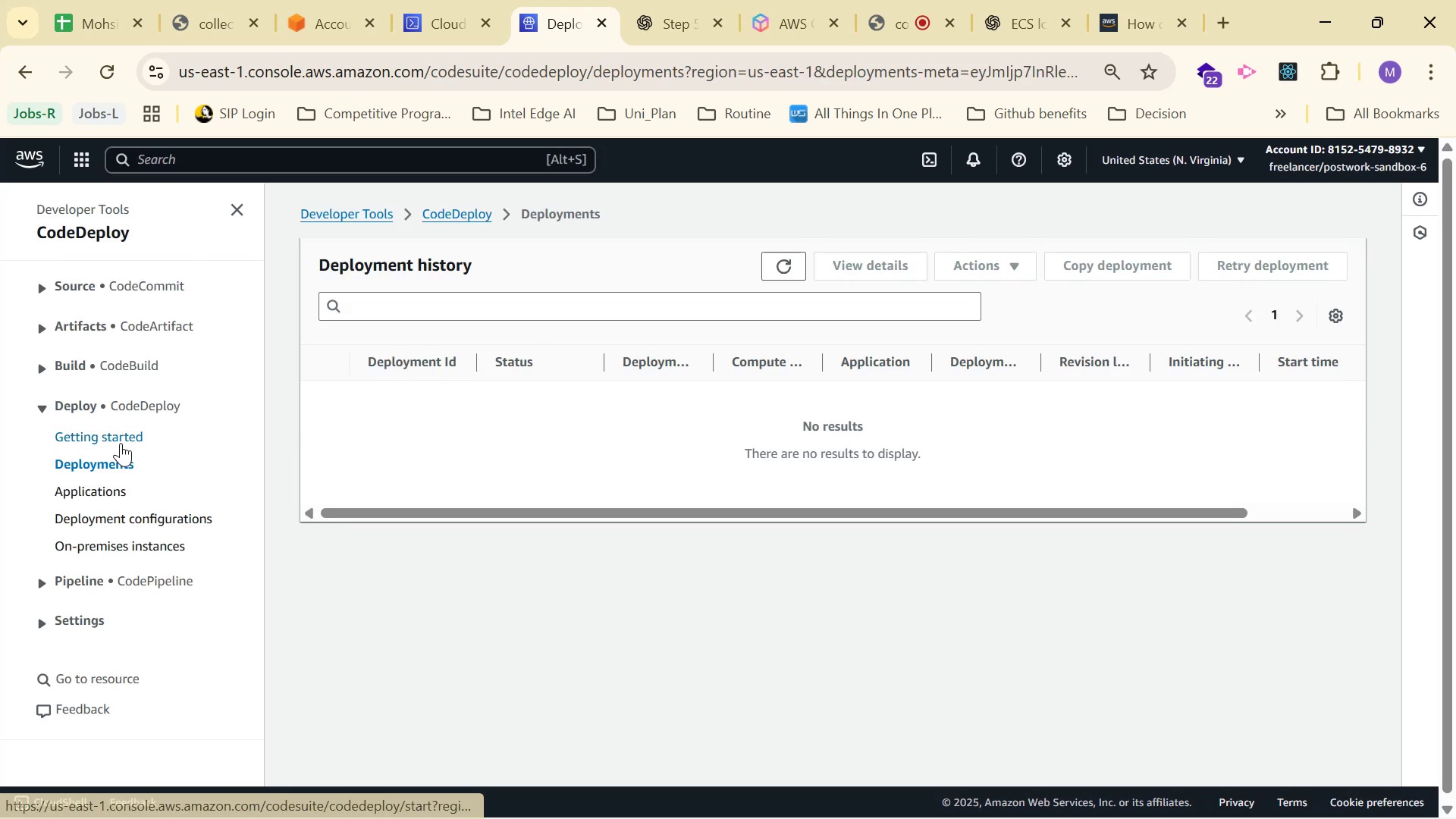 
left_click([418, 386])
 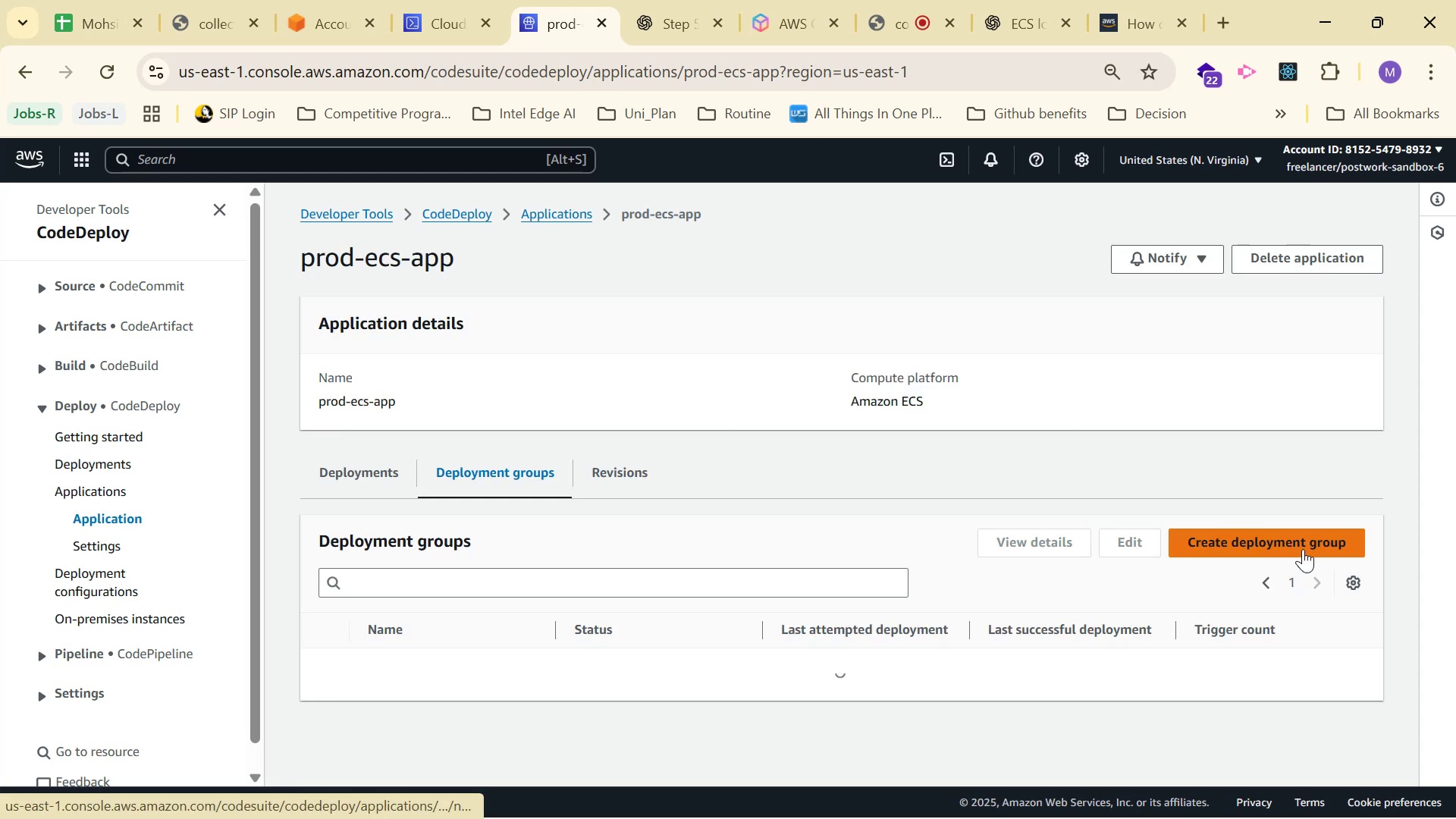 
scroll: coordinate [1275, 545], scroll_direction: down, amount: 2.0
 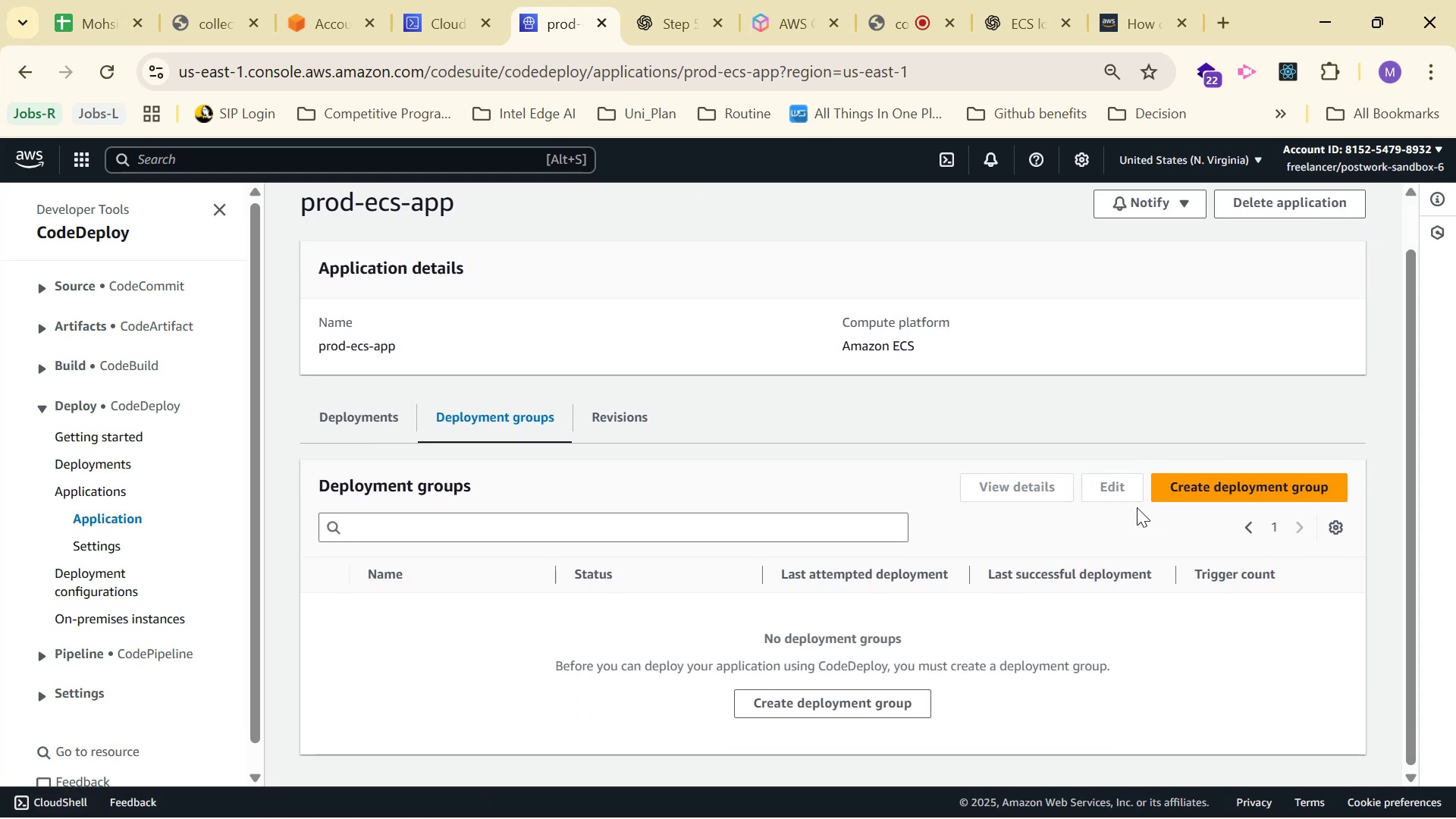 
left_click([1230, 479])
 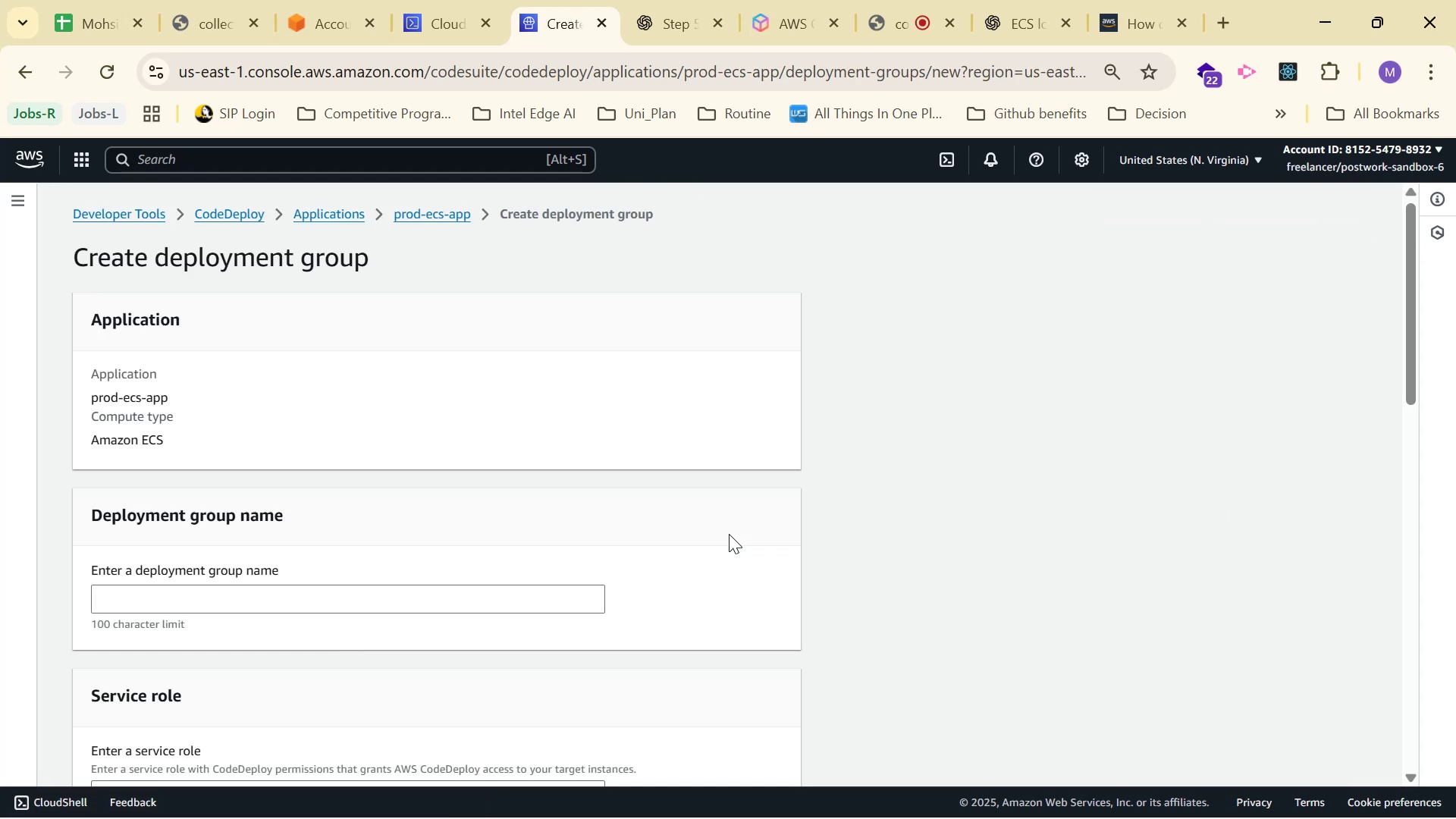 
scroll: coordinate [507, 460], scroll_direction: down, amount: 2.0
 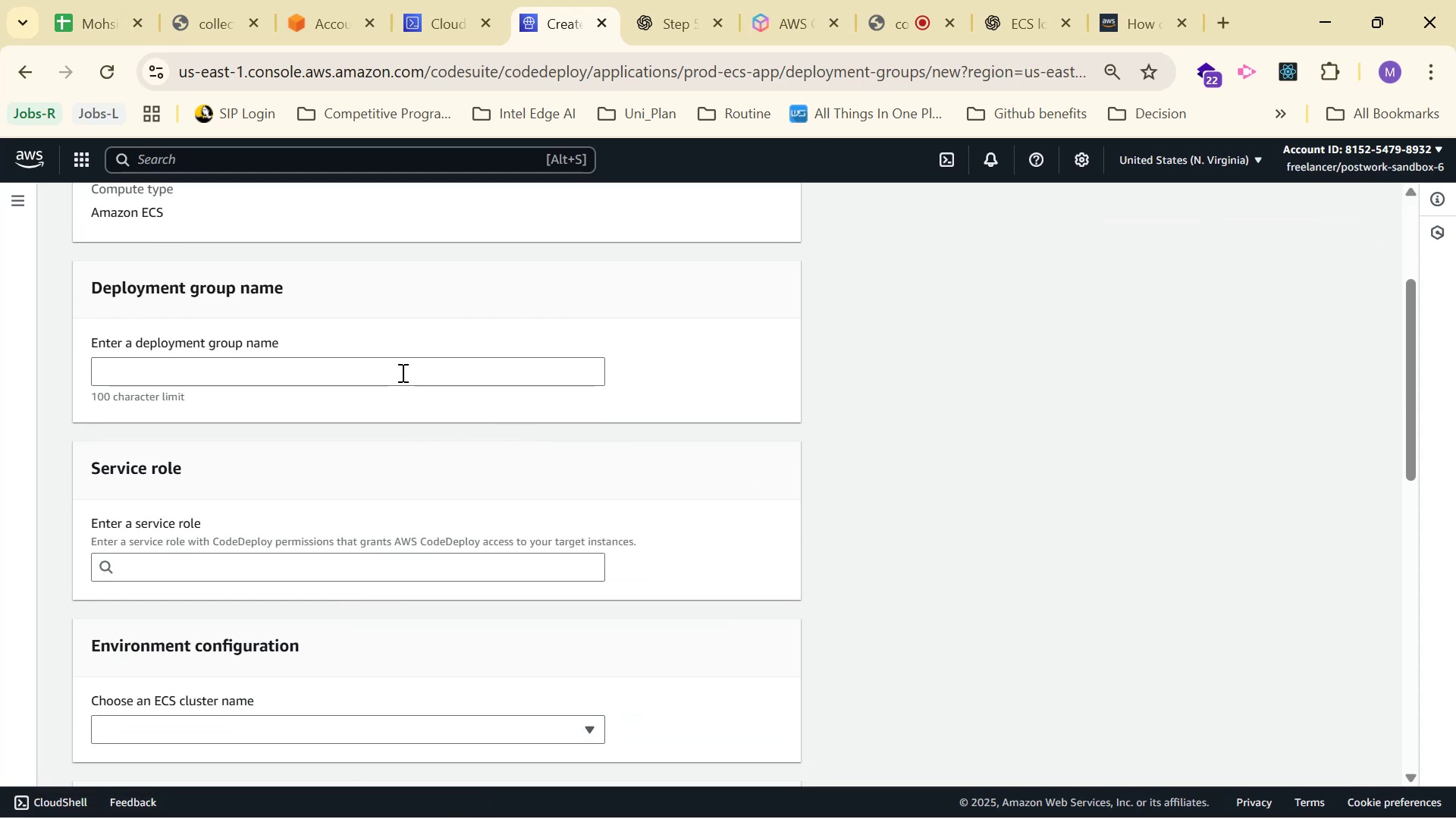 
left_click([402, 371])
 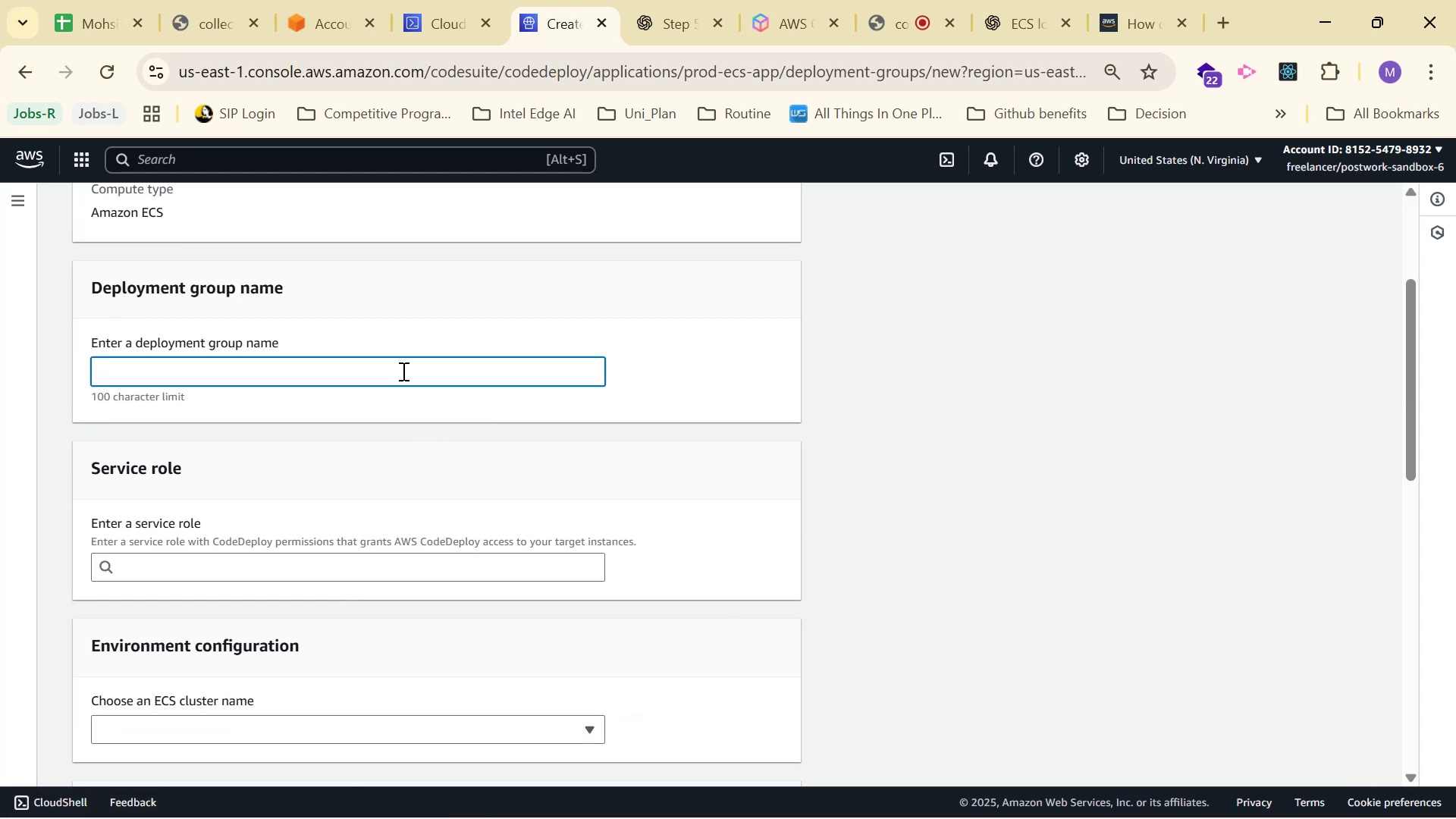 
key(Alt+AltLeft)
 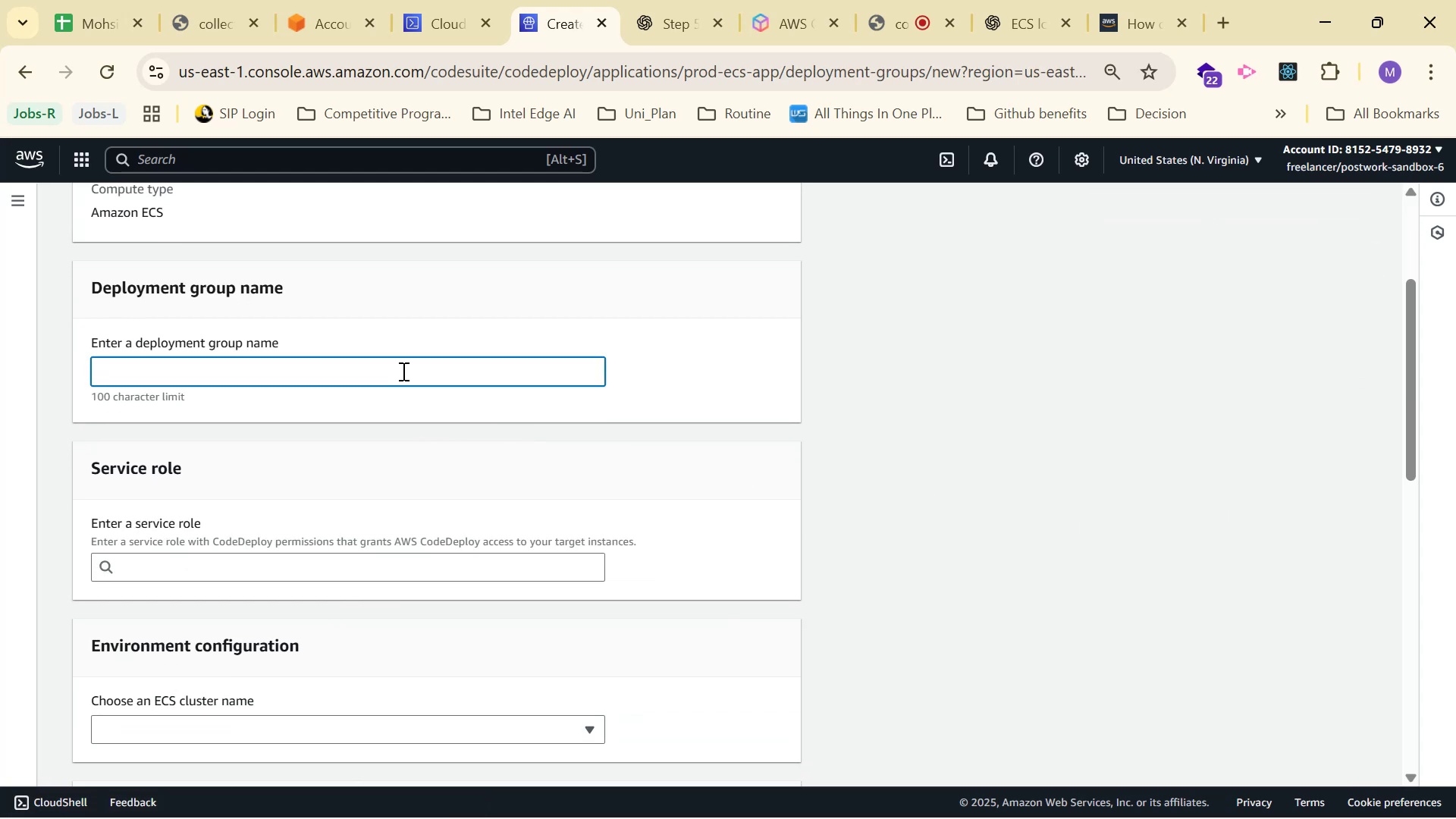 
key(Alt+Tab)
 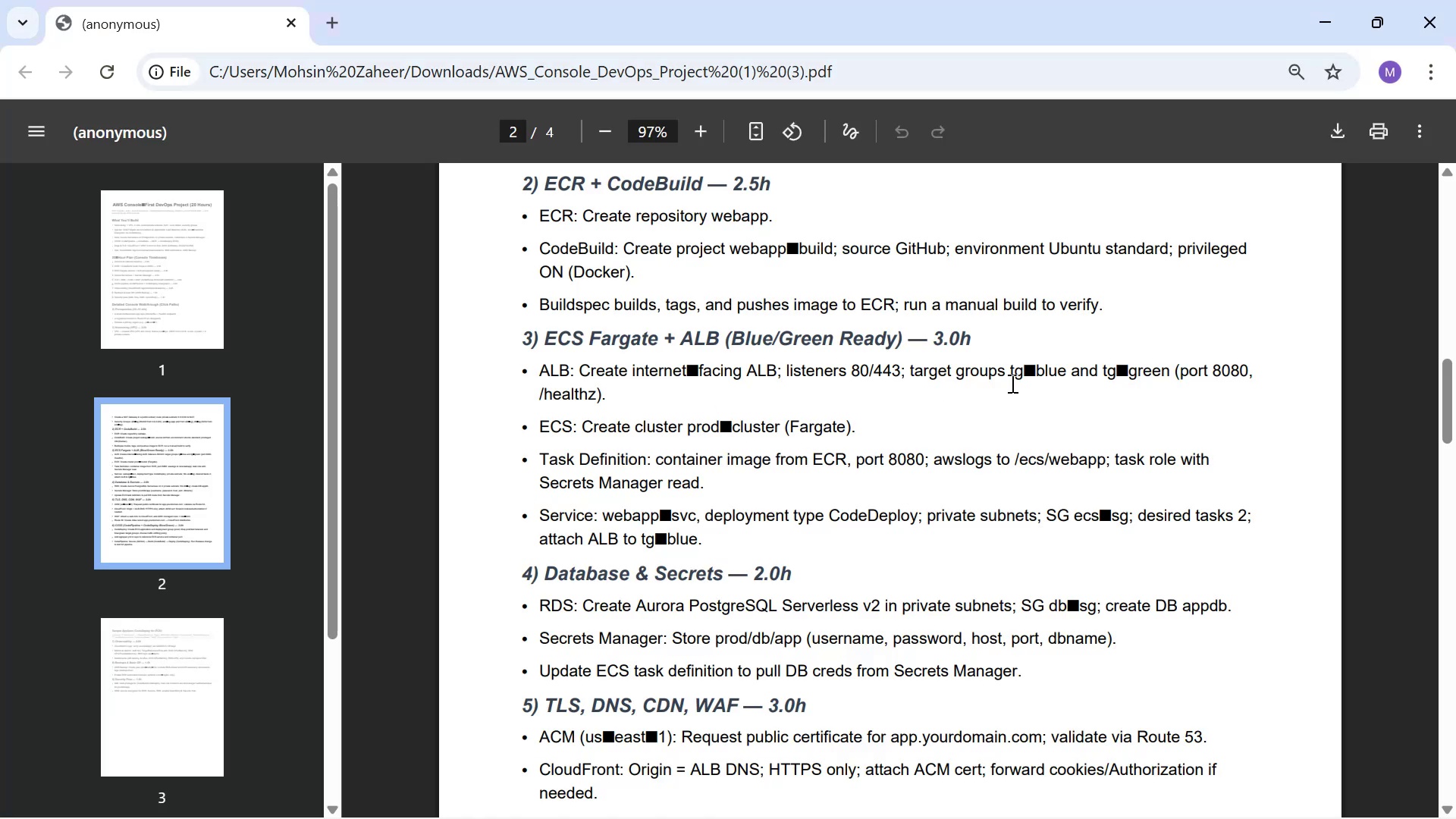 
scroll: coordinate [755, 441], scroll_direction: down, amount: 3.0
 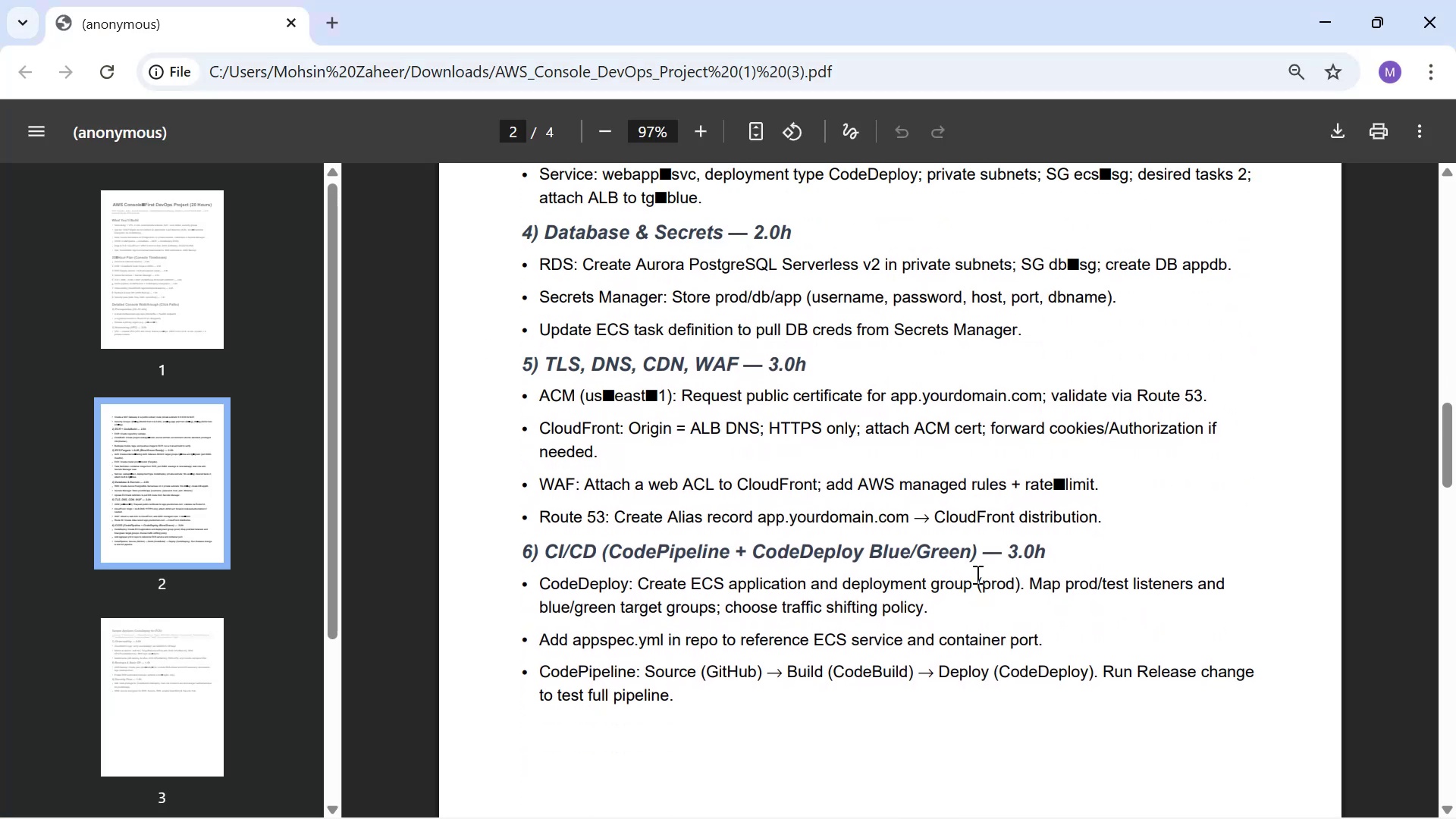 
left_click_drag(start_coordinate=[984, 585], to_coordinate=[1014, 586])
 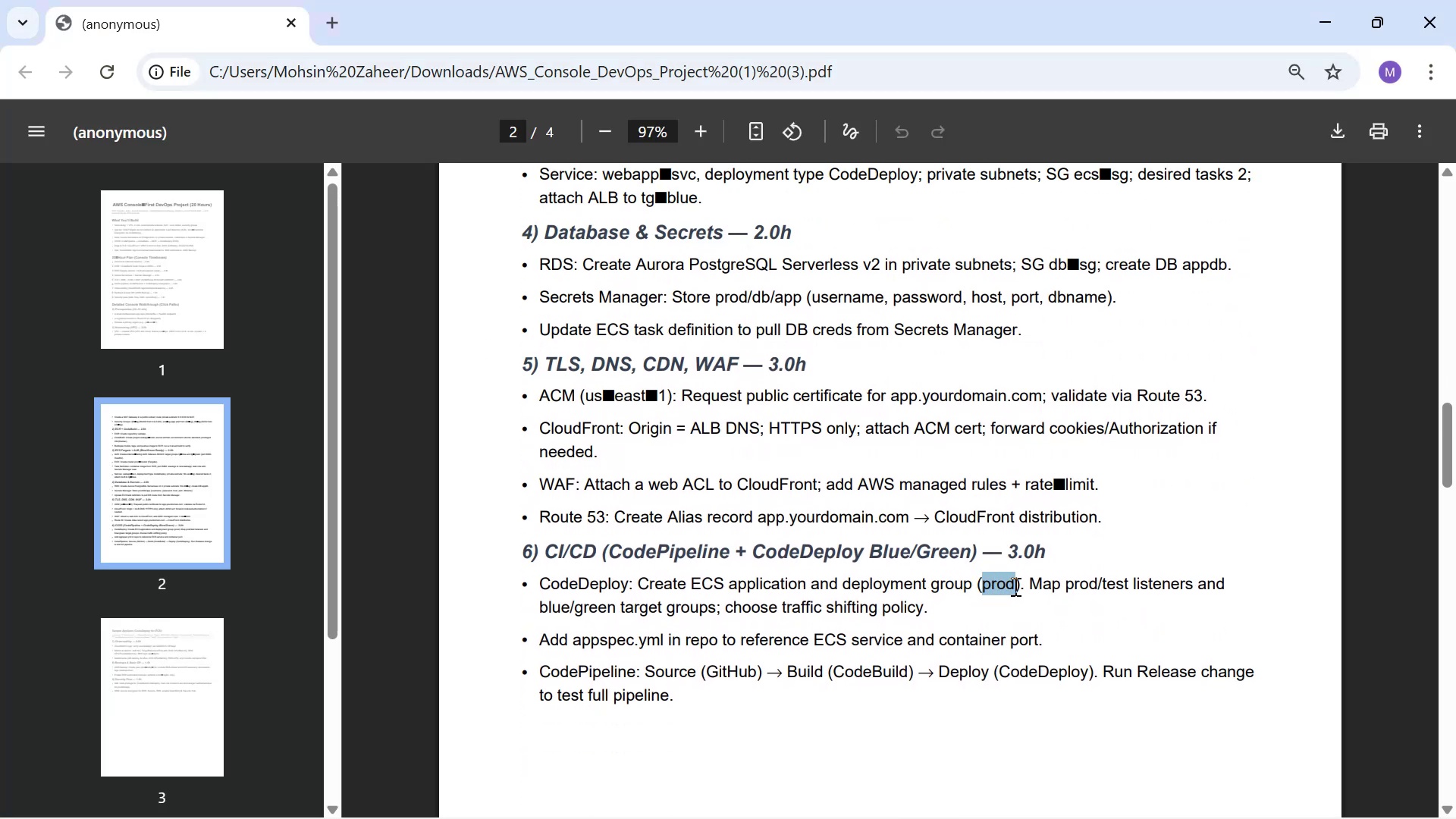 
key(Control+ControlLeft)
 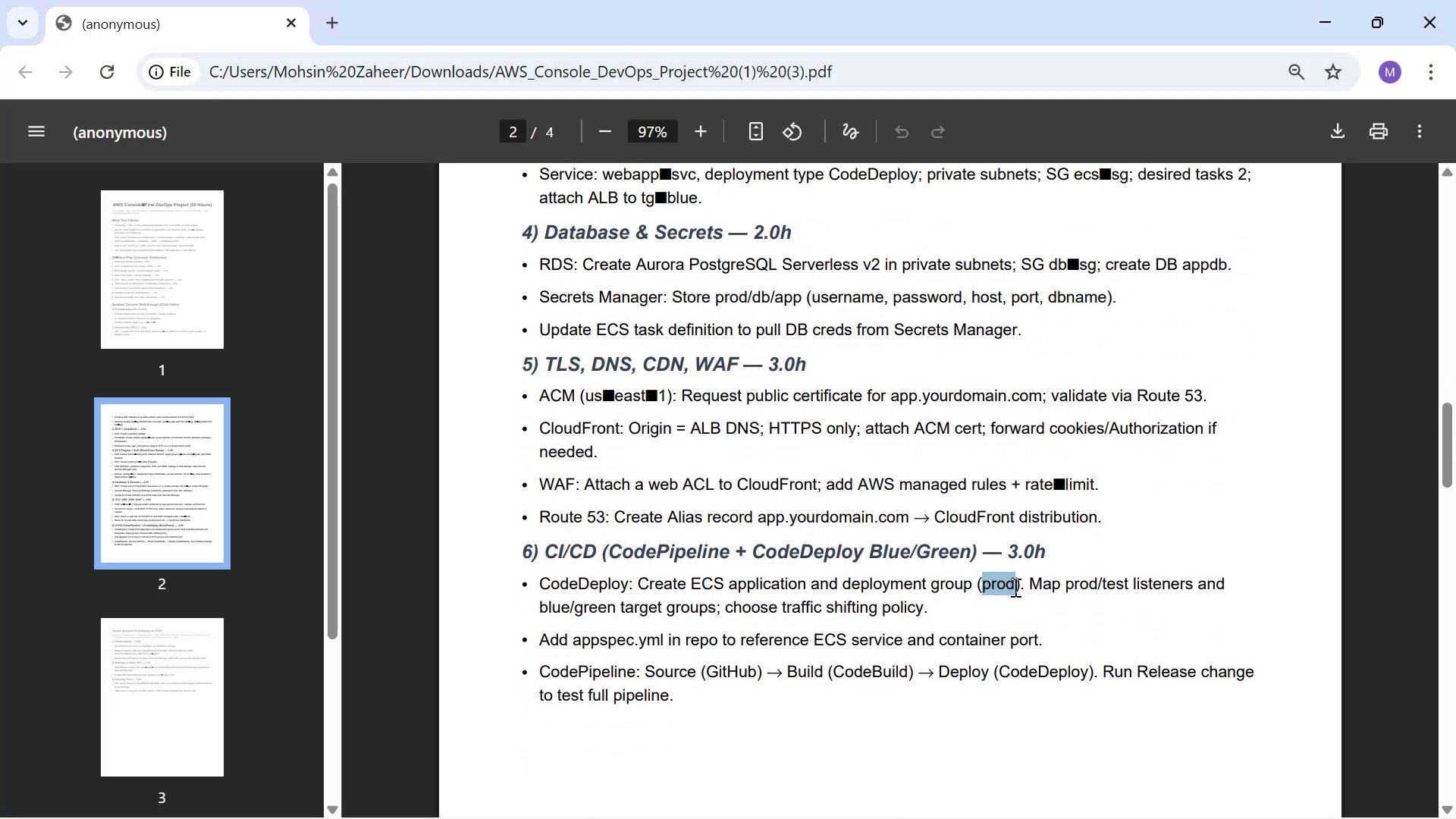 
key(Control+C)
 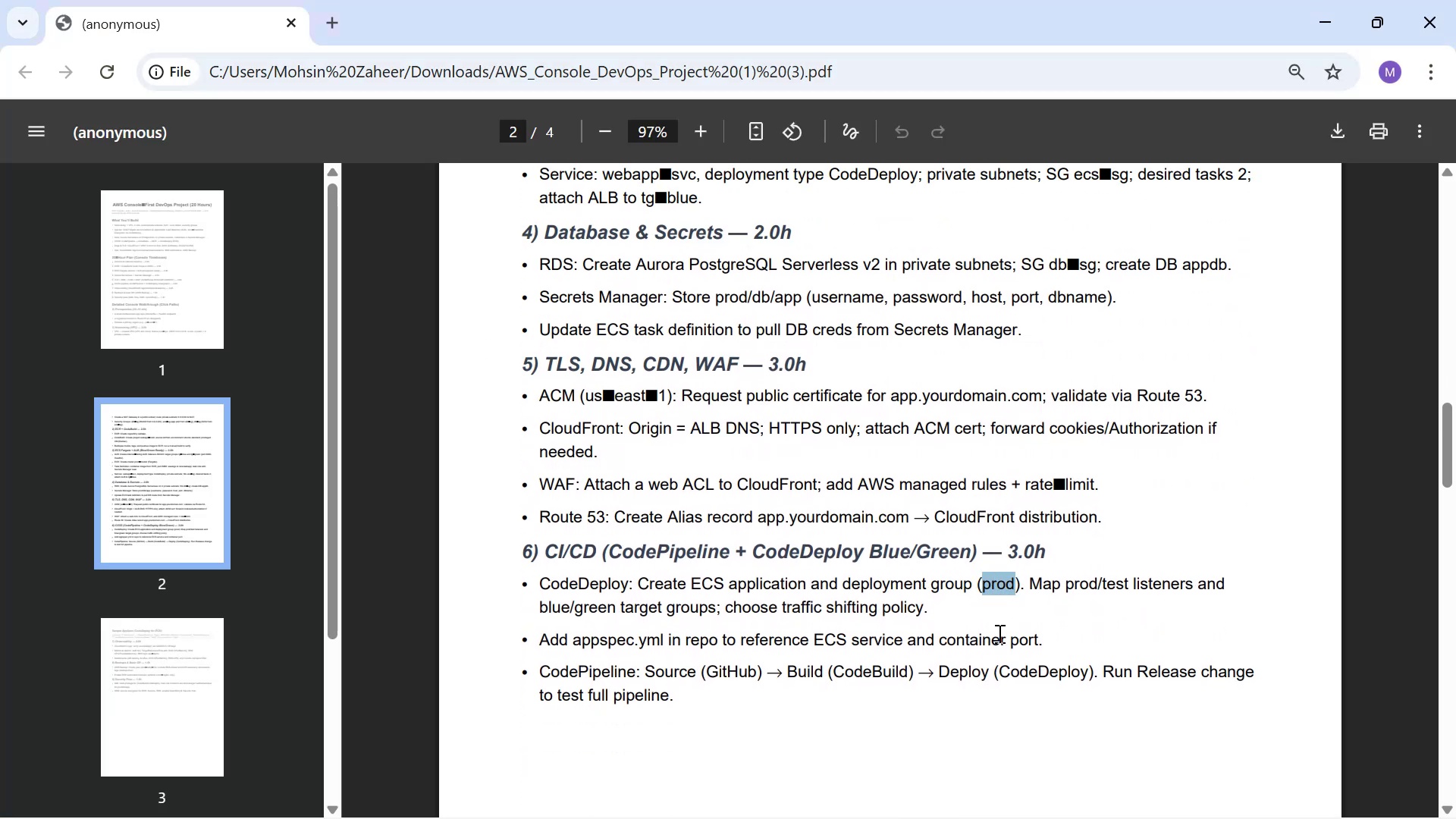 
key(Alt+AltLeft)
 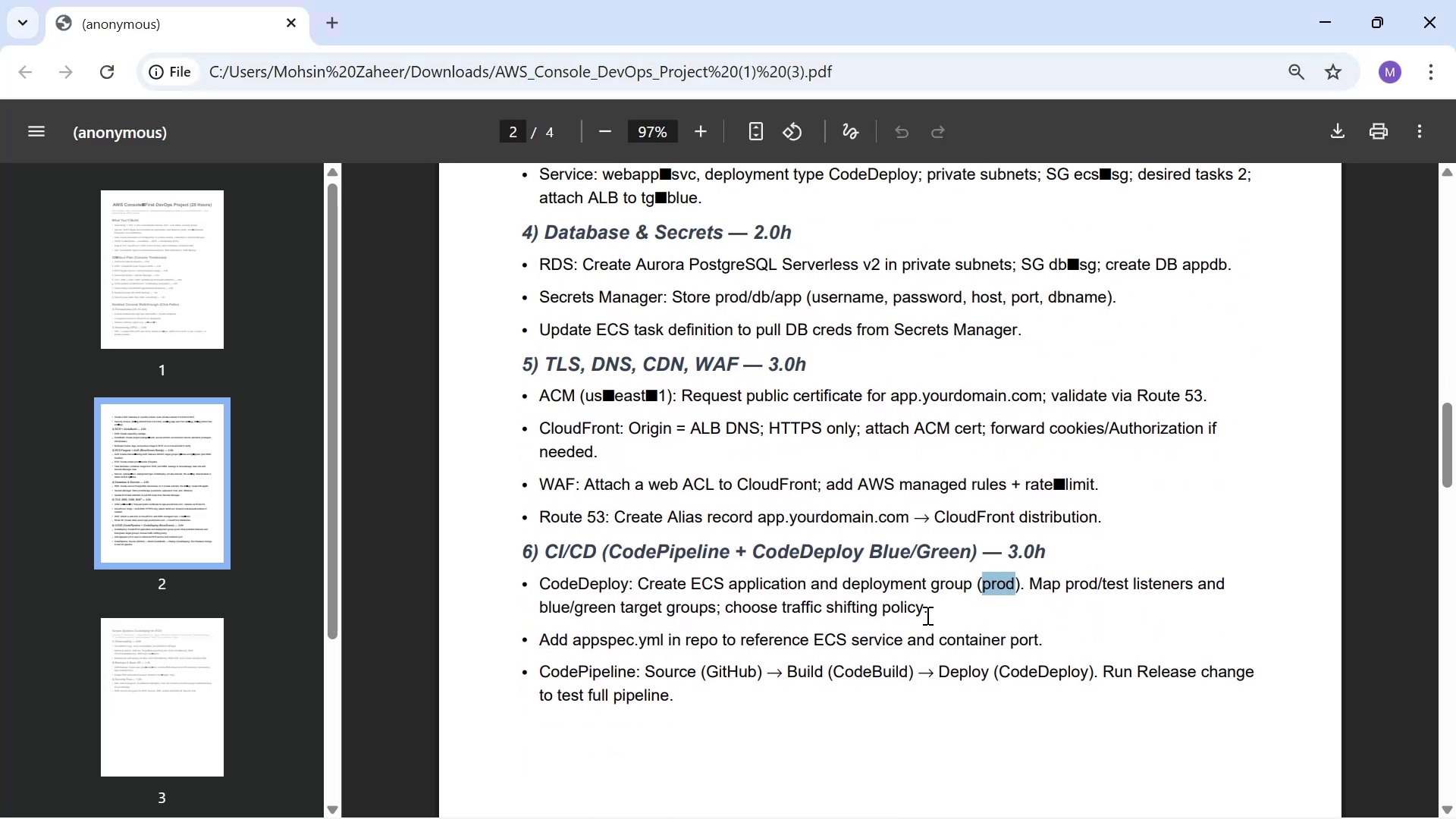 
key(Alt+Tab)
 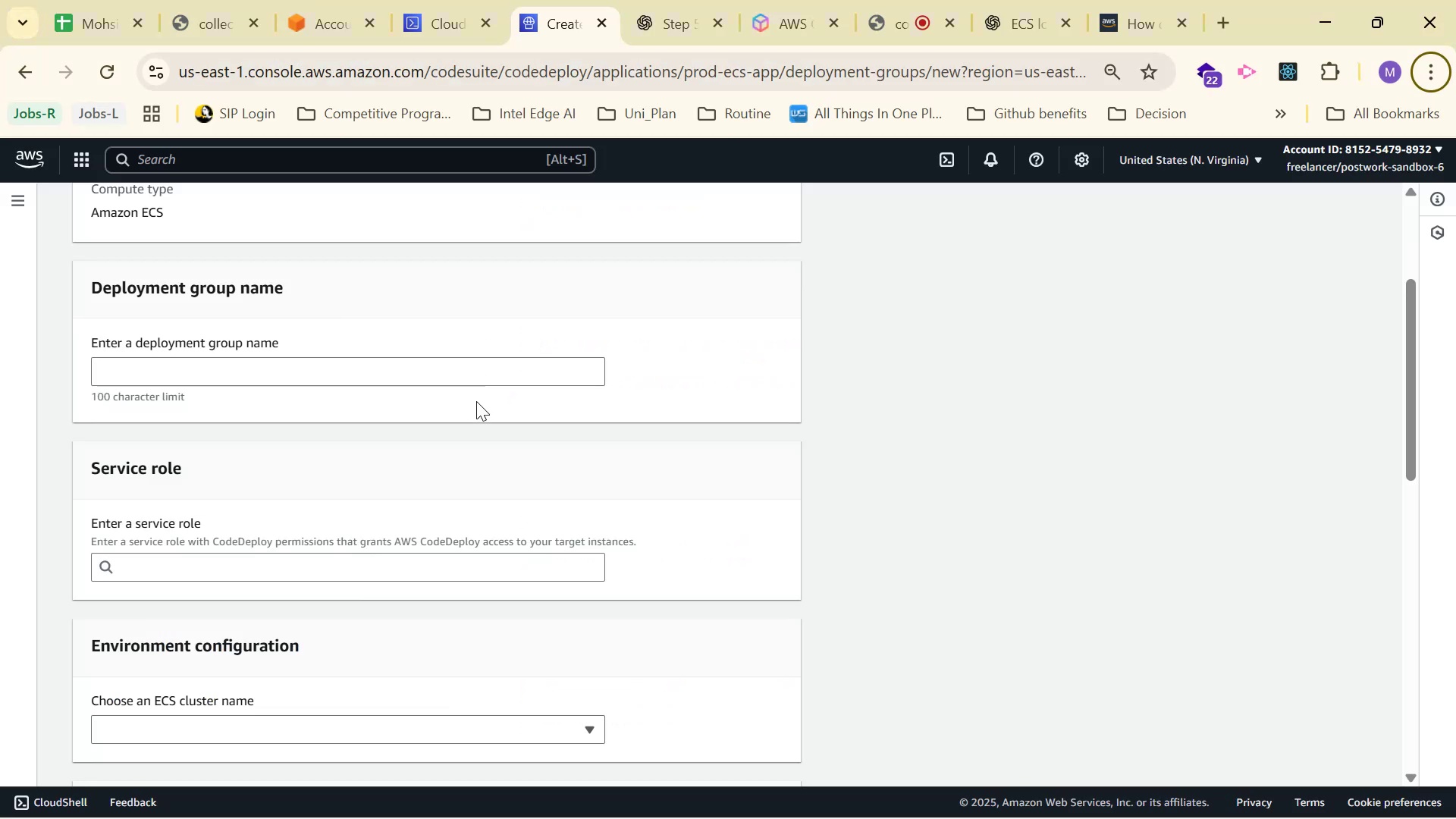 
key(Control+ControlLeft)
 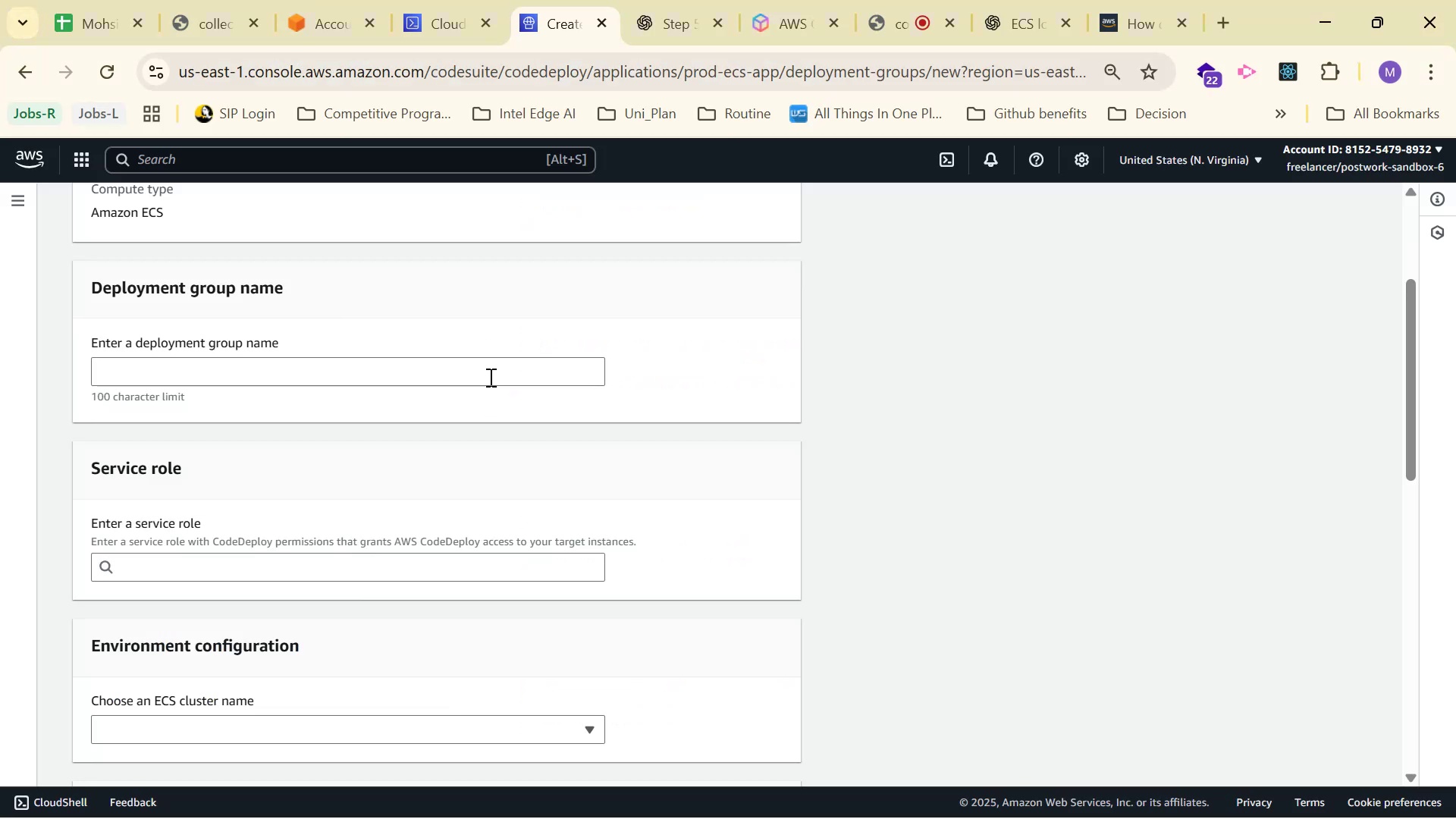 
key(Control+V)
 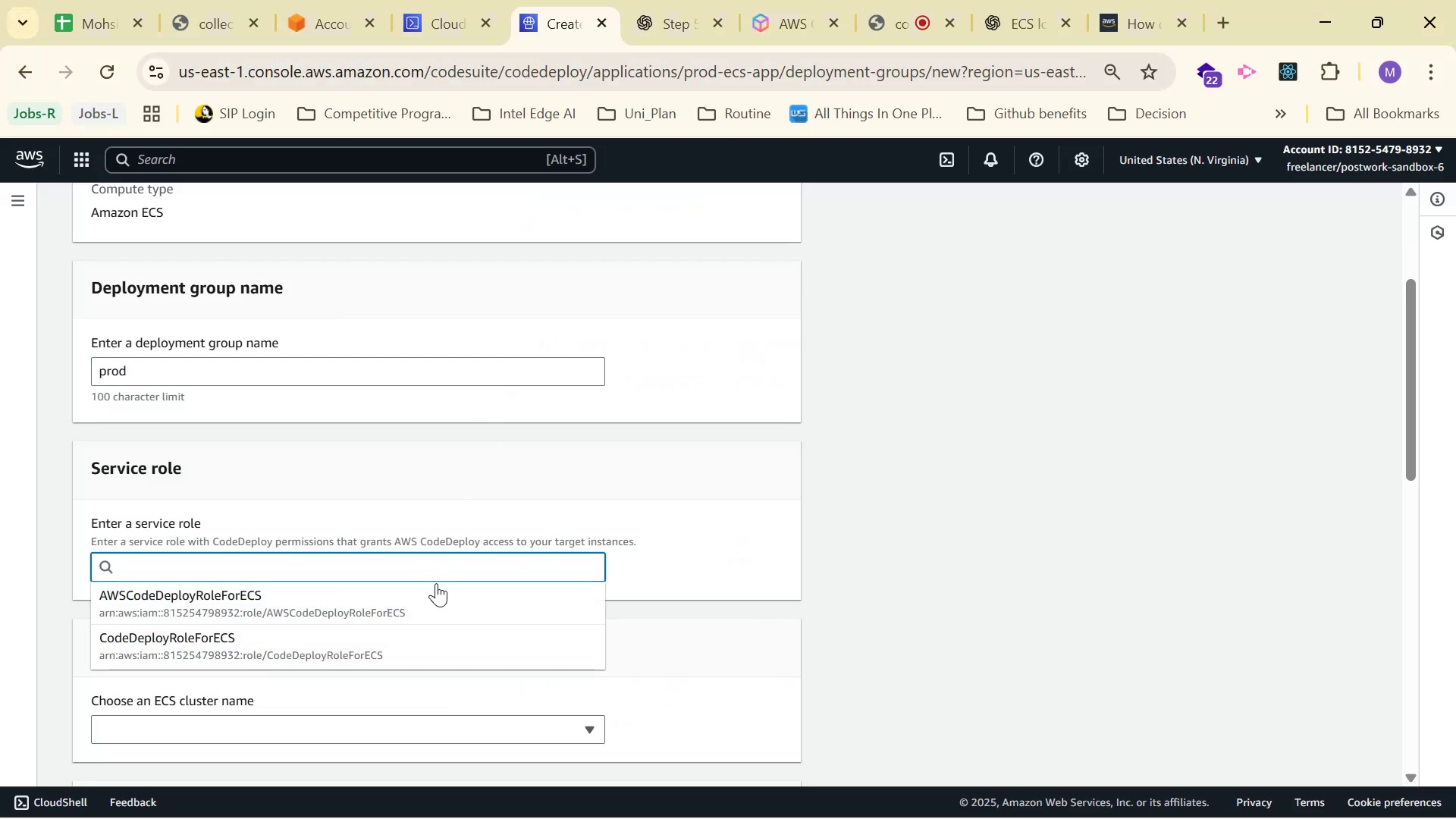 
scroll: coordinate [792, 544], scroll_direction: down, amount: 3.0
 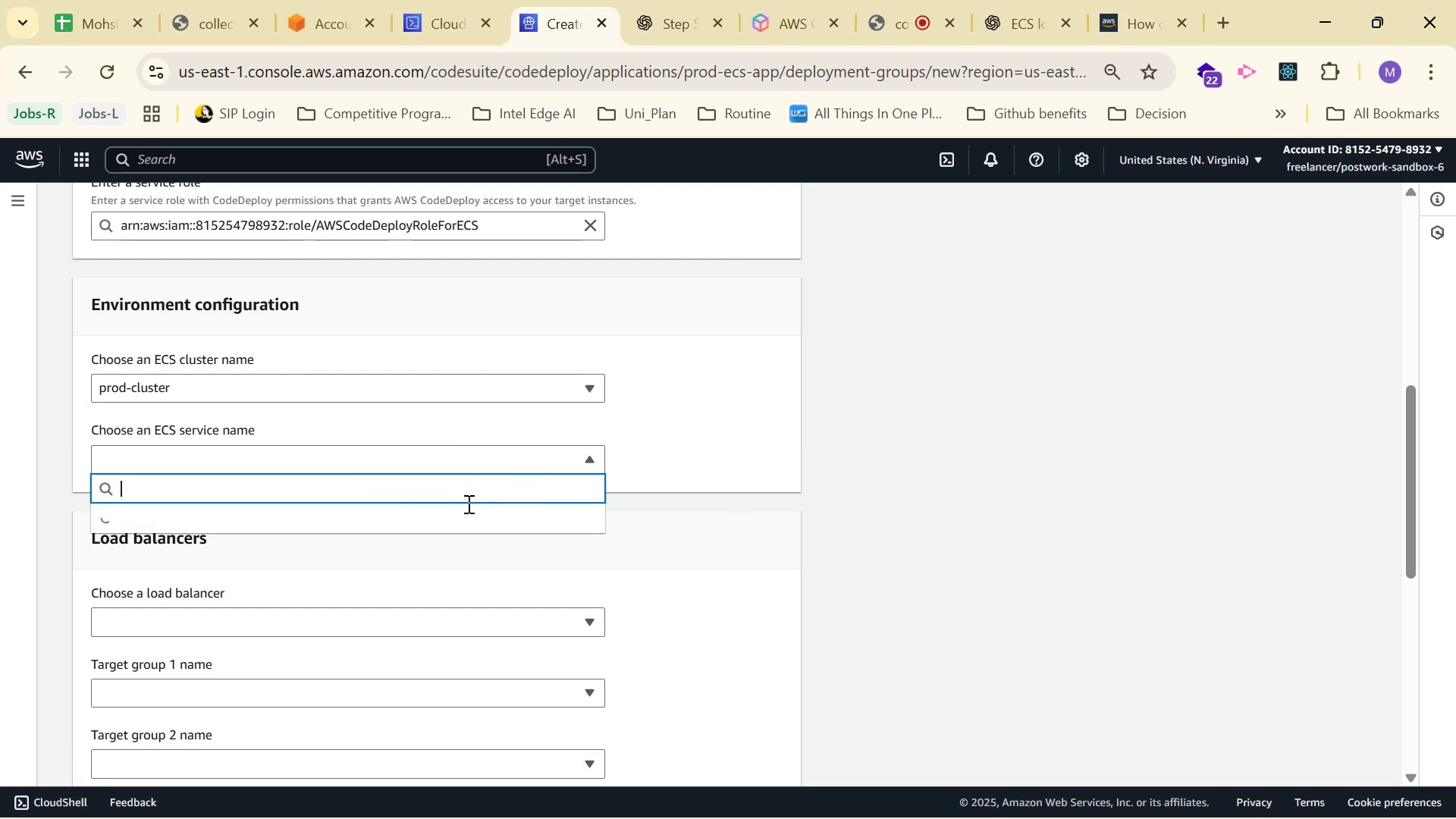 
left_click([457, 518])
 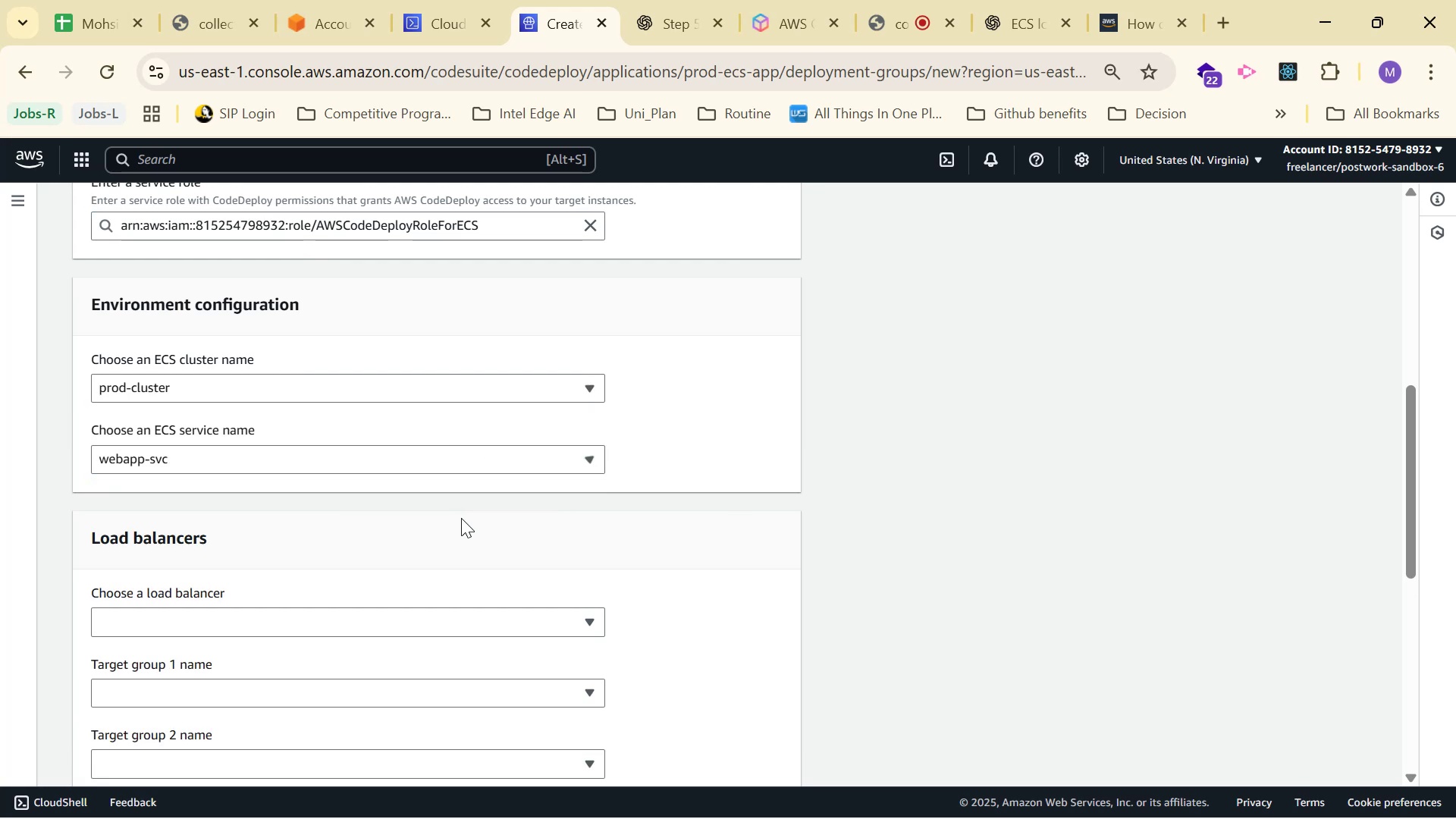 
scroll: coordinate [679, 503], scroll_direction: down, amount: 2.0
 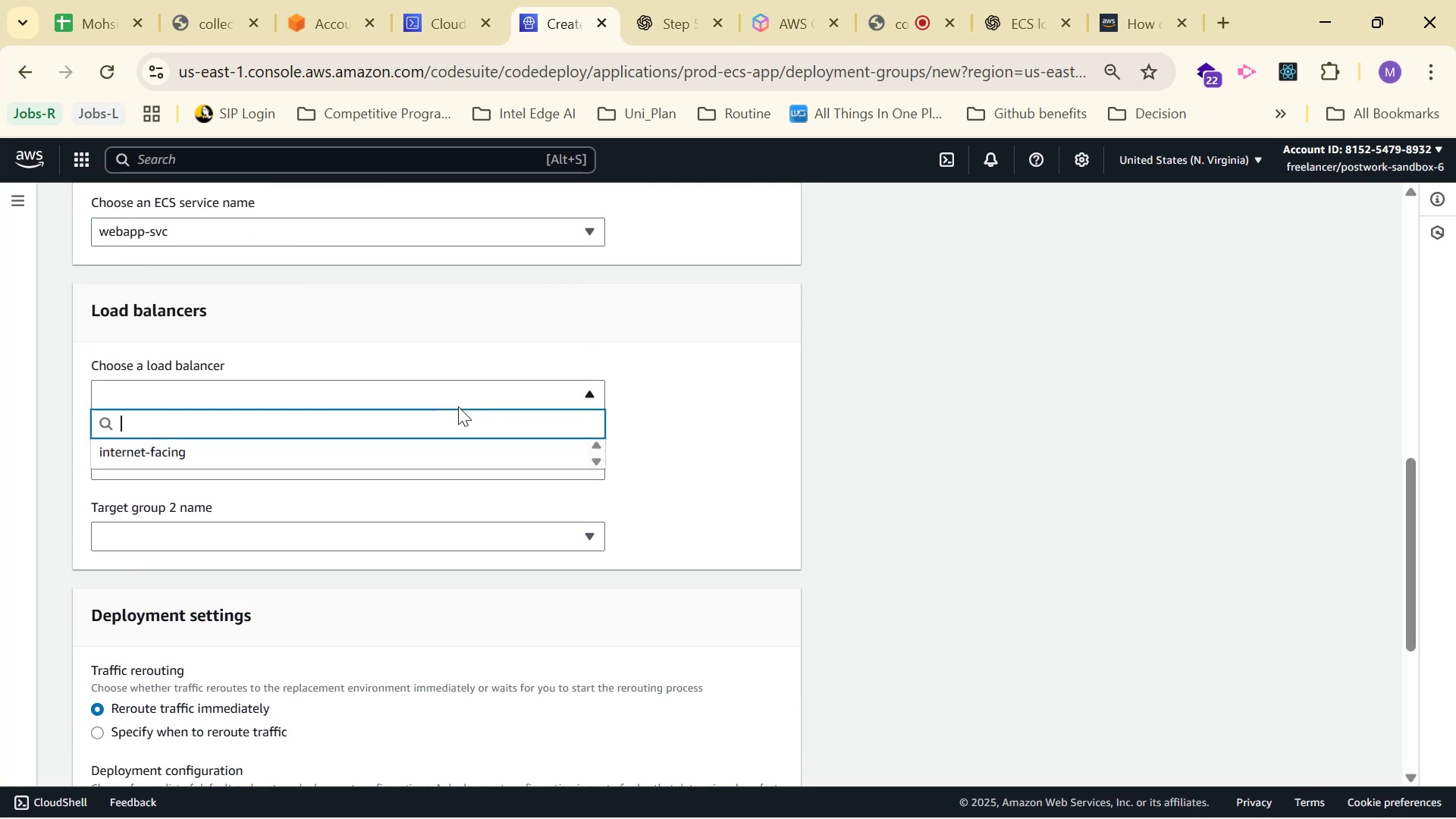 
left_click([449, 447])
 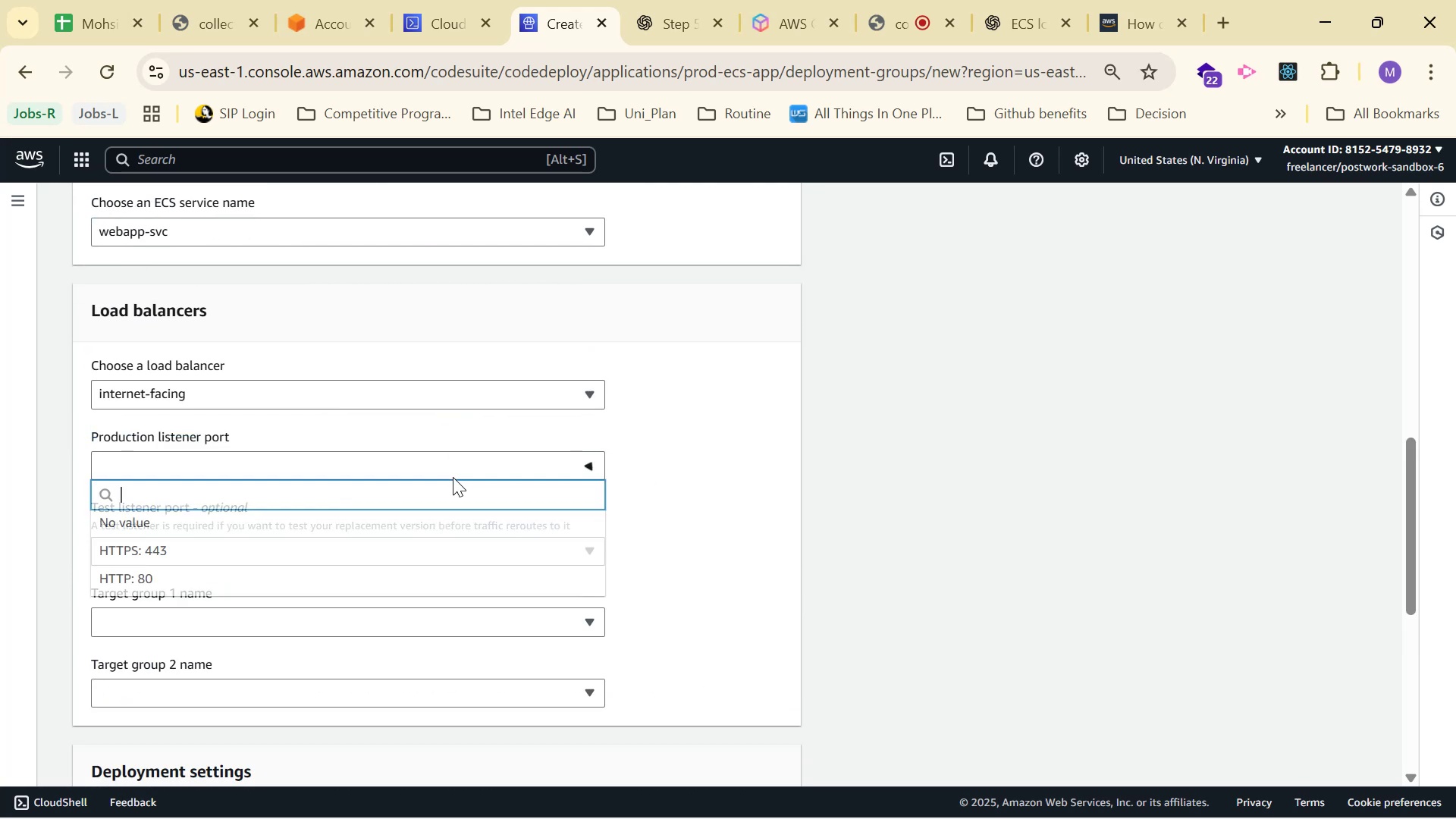 
mouse_move([436, 528])
 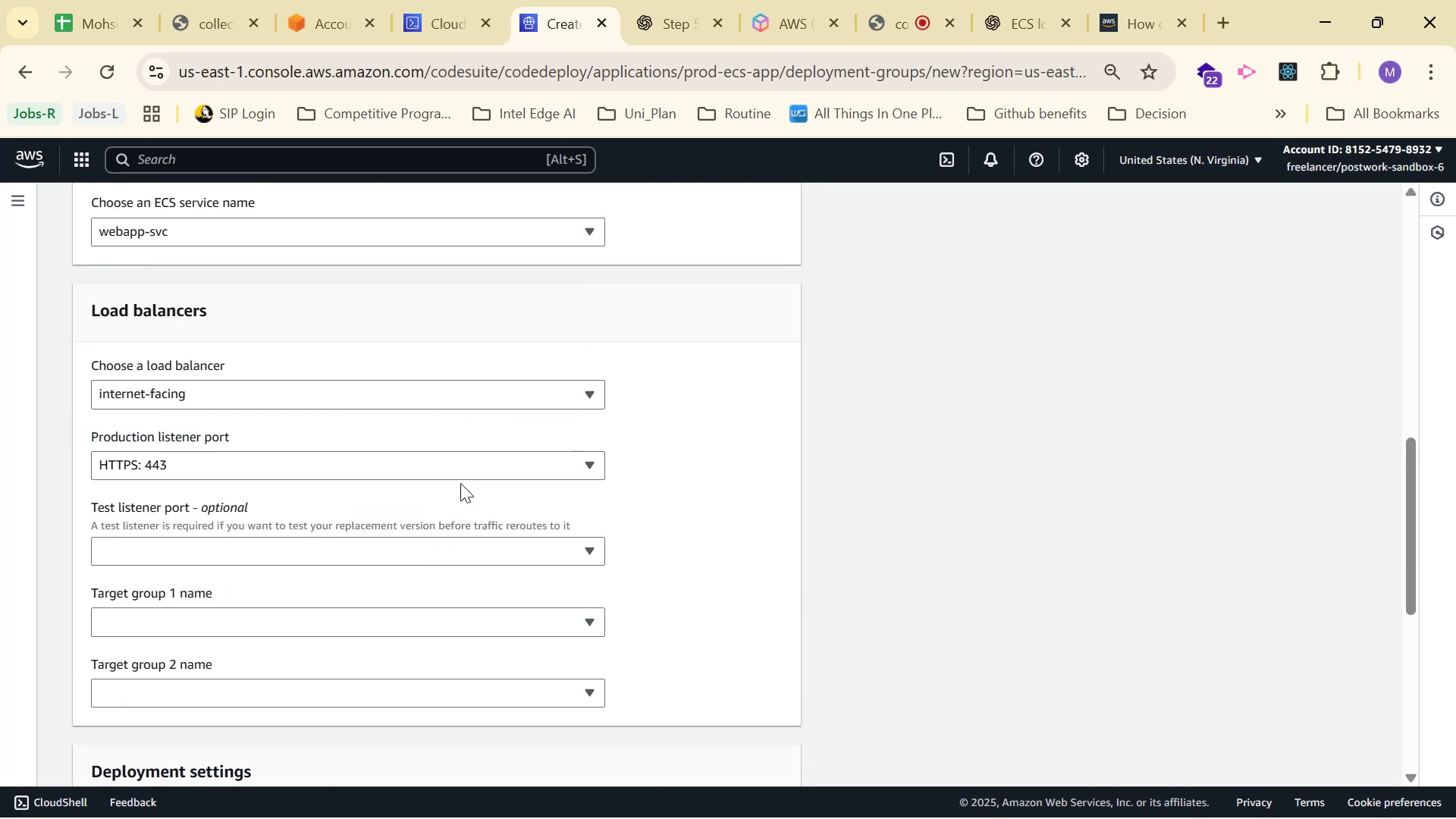 
scroll: coordinate [683, 472], scroll_direction: down, amount: 1.0
 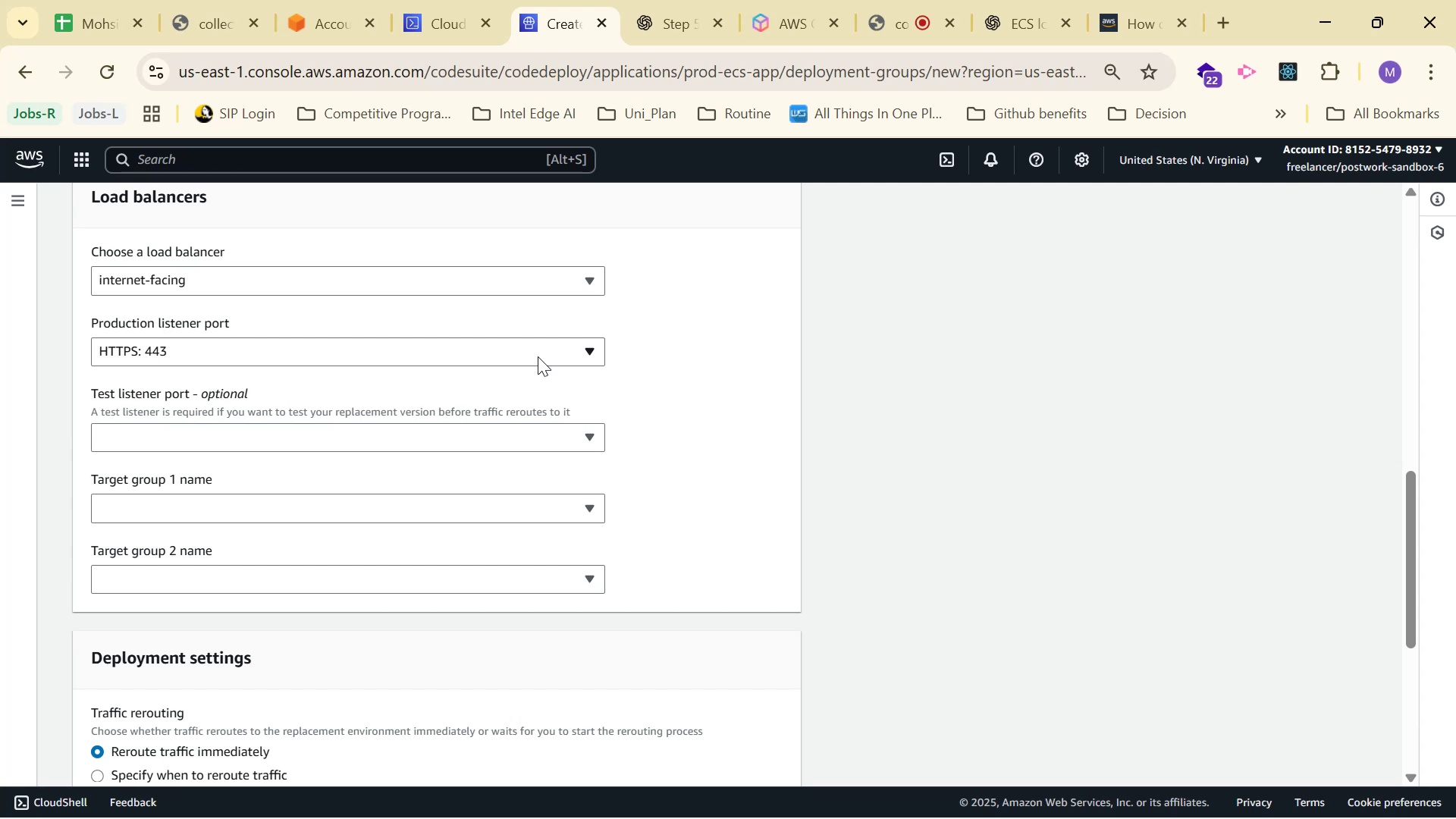 
wait(5.52)
 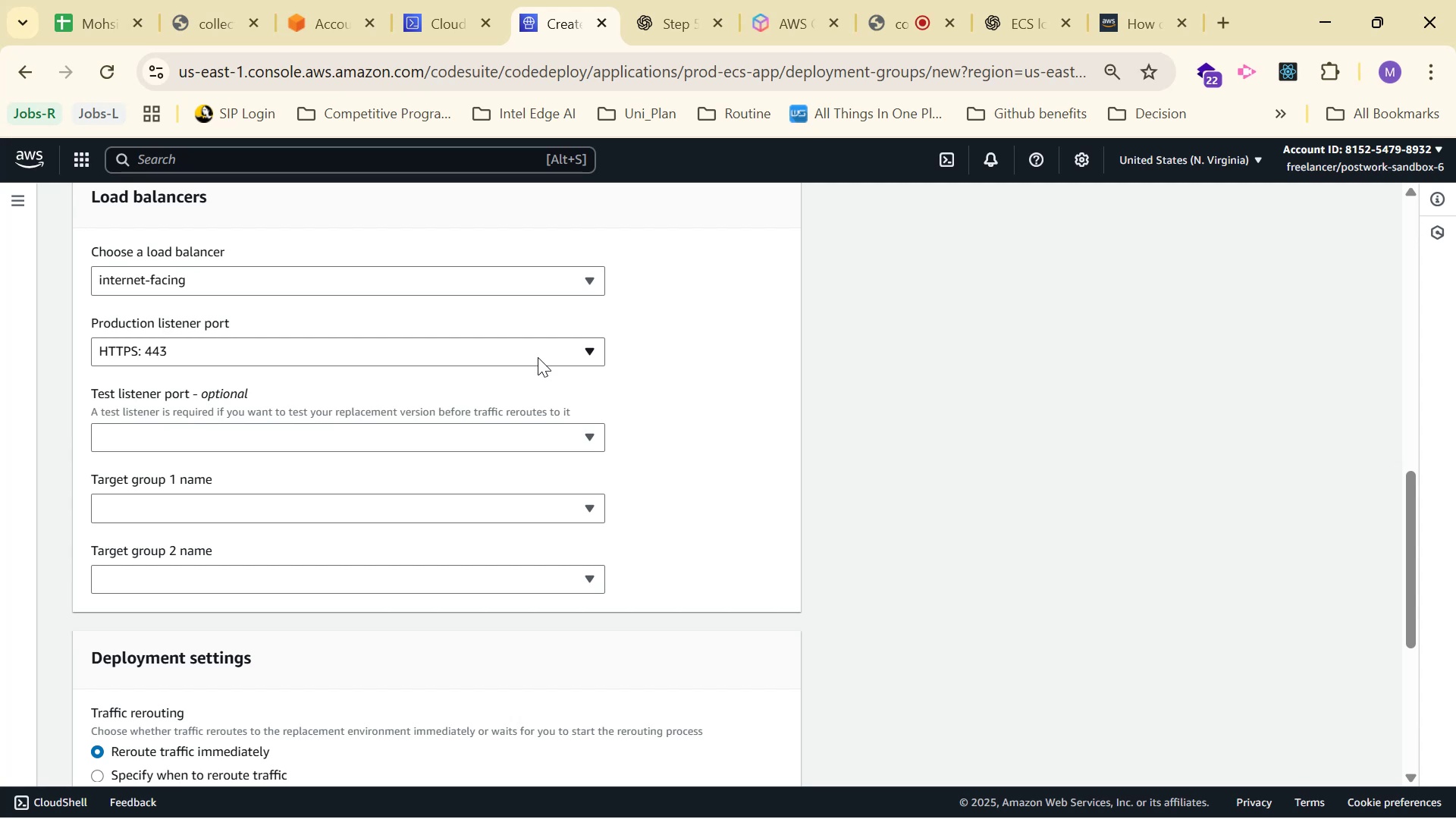 
left_click([517, 435])
 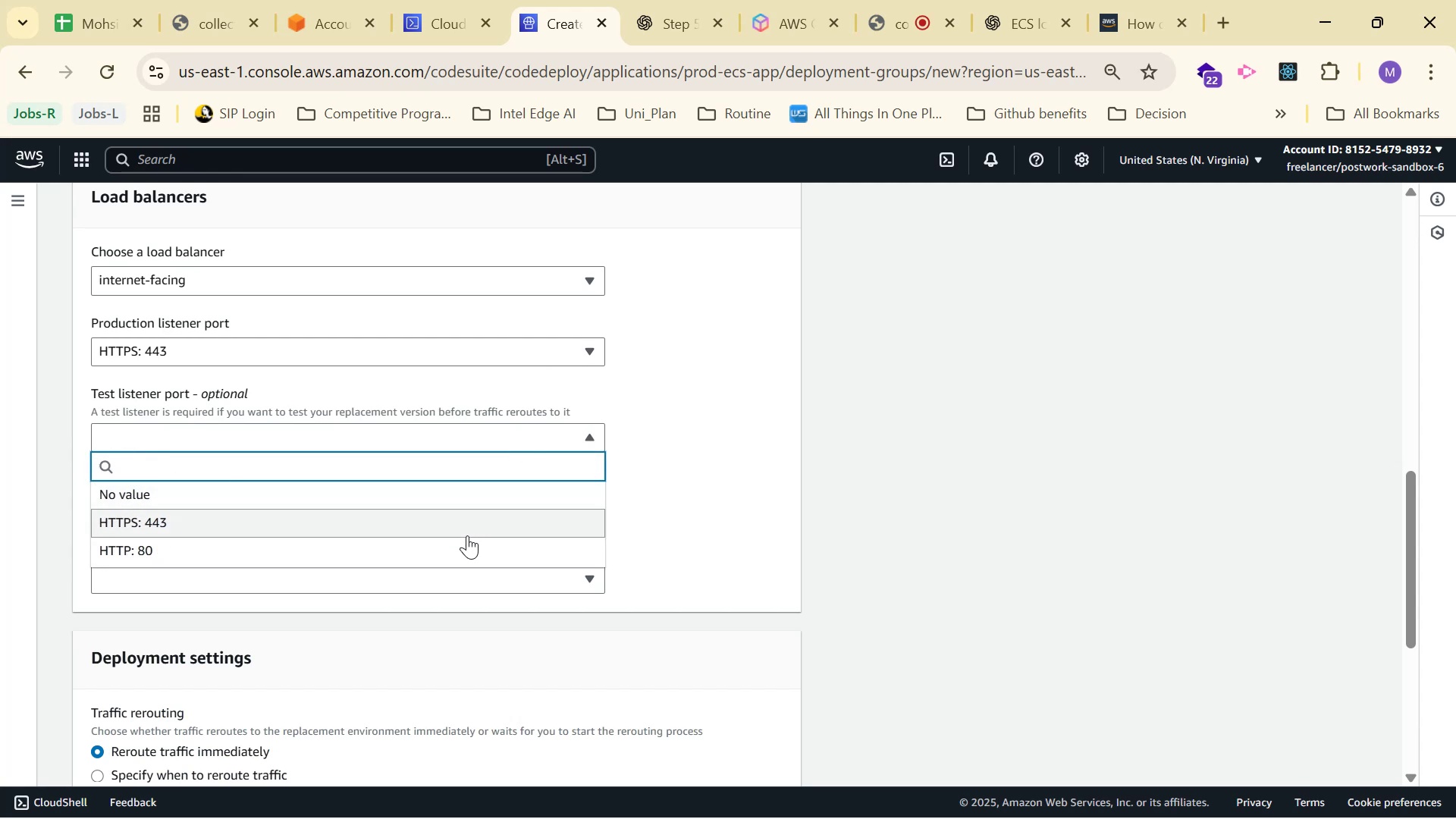 
left_click([463, 544])
 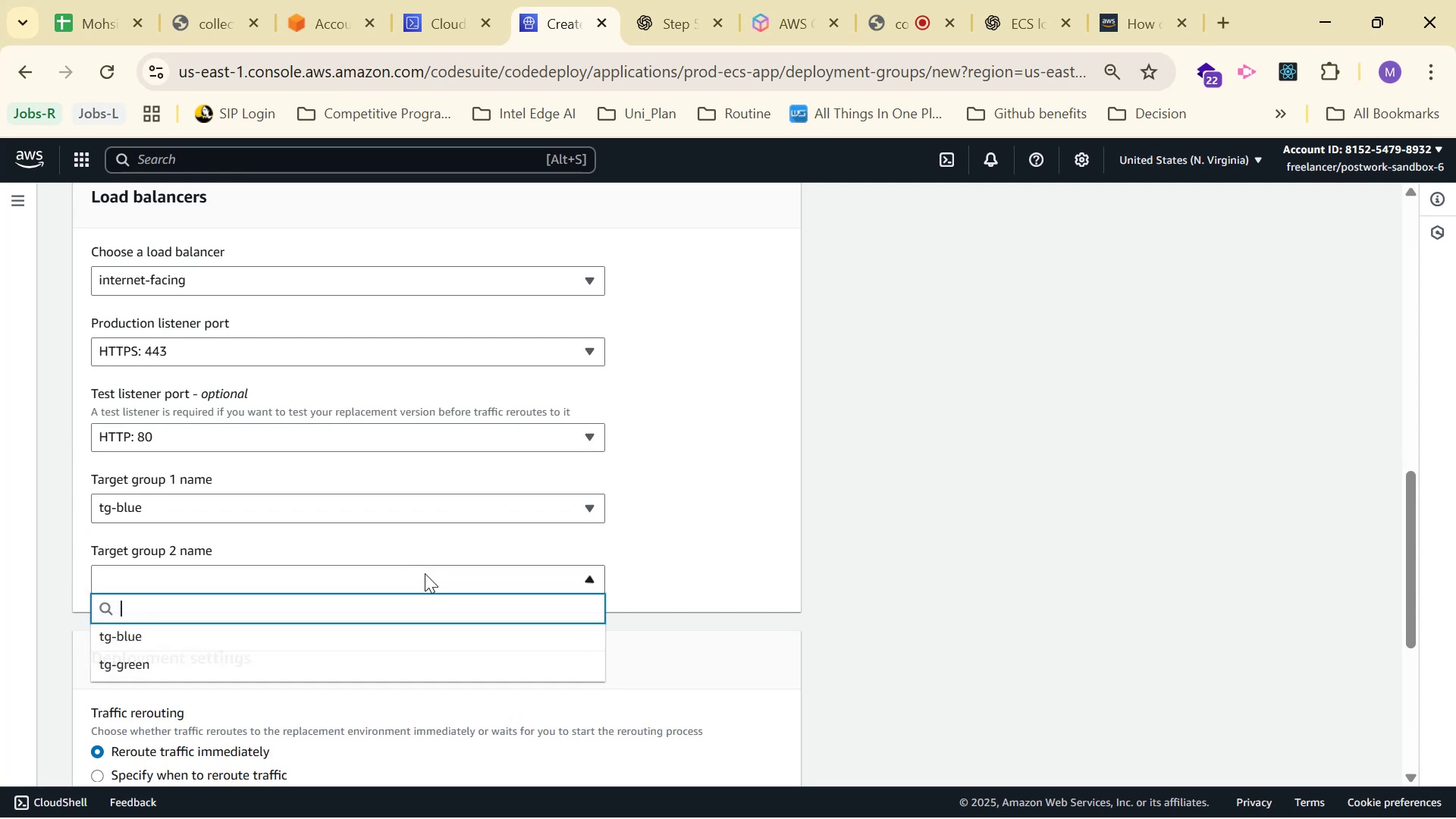 
left_click([398, 657])
 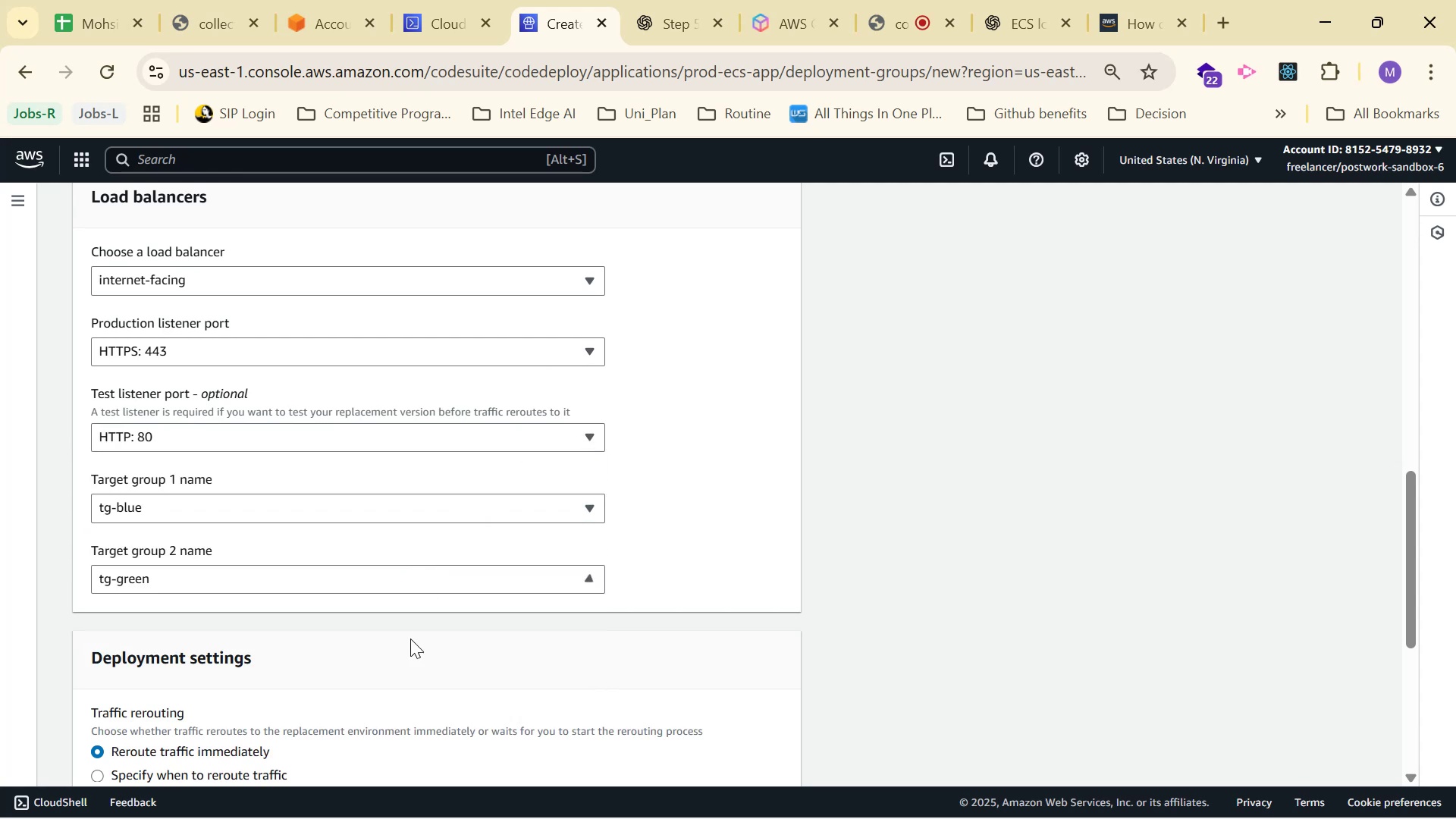 
scroll: coordinate [513, 453], scroll_direction: down, amount: 4.0
 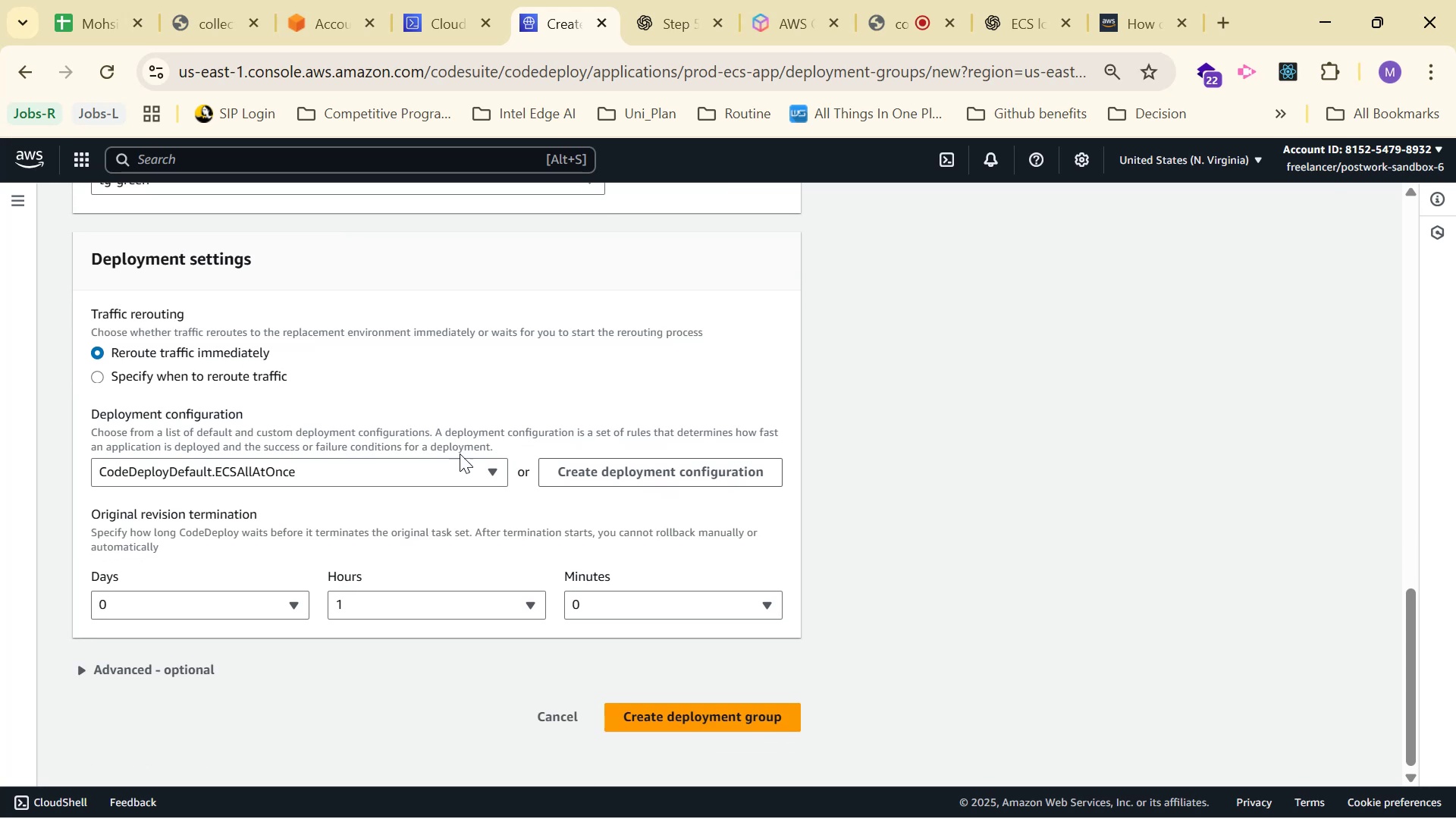 
left_click([456, 472])
 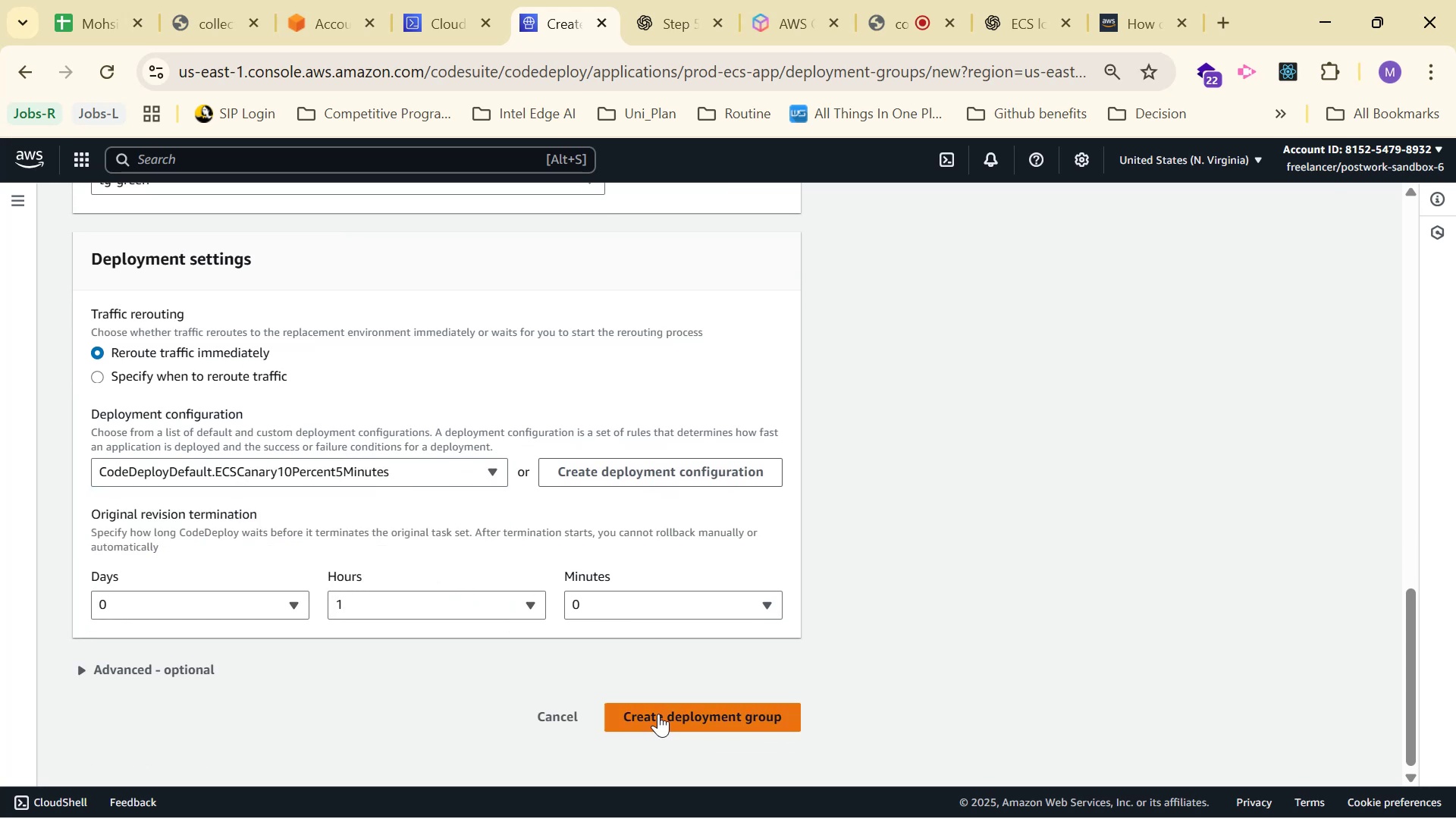 
wait(8.96)
 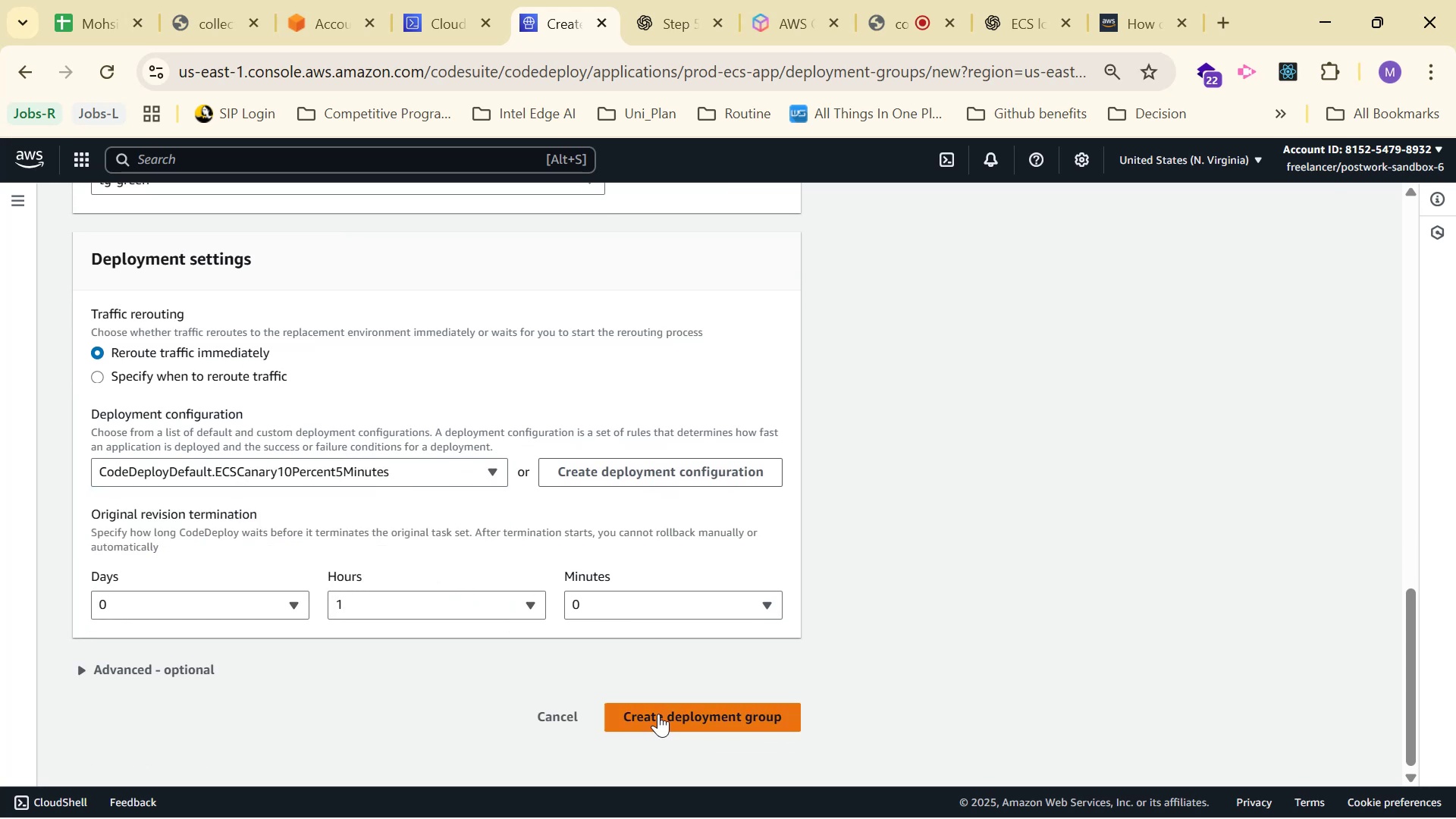 
scroll: coordinate [1032, 384], scroll_direction: down, amount: 16.0
 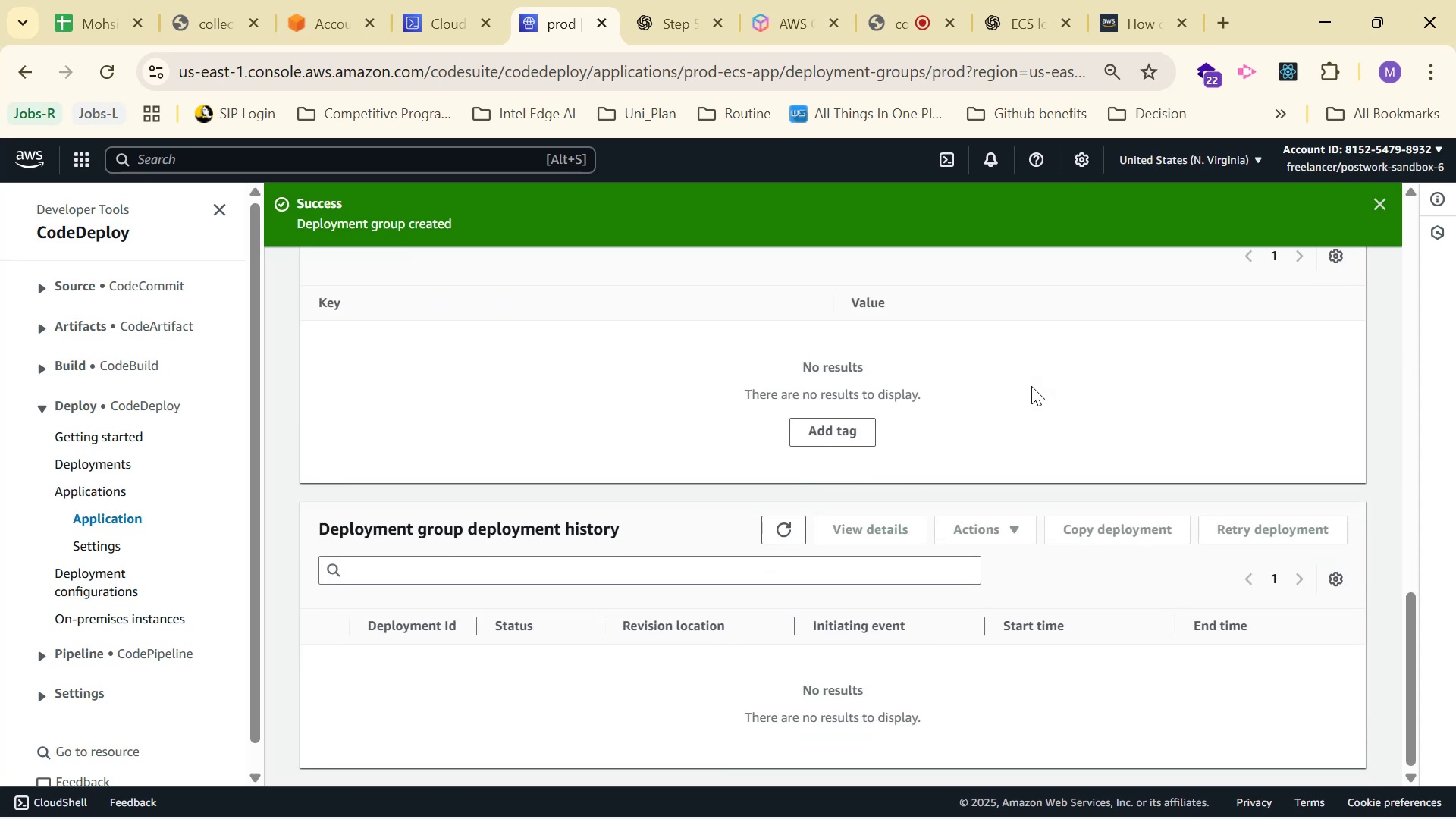 
scroll: coordinate [986, 465], scroll_direction: up, amount: 17.0
 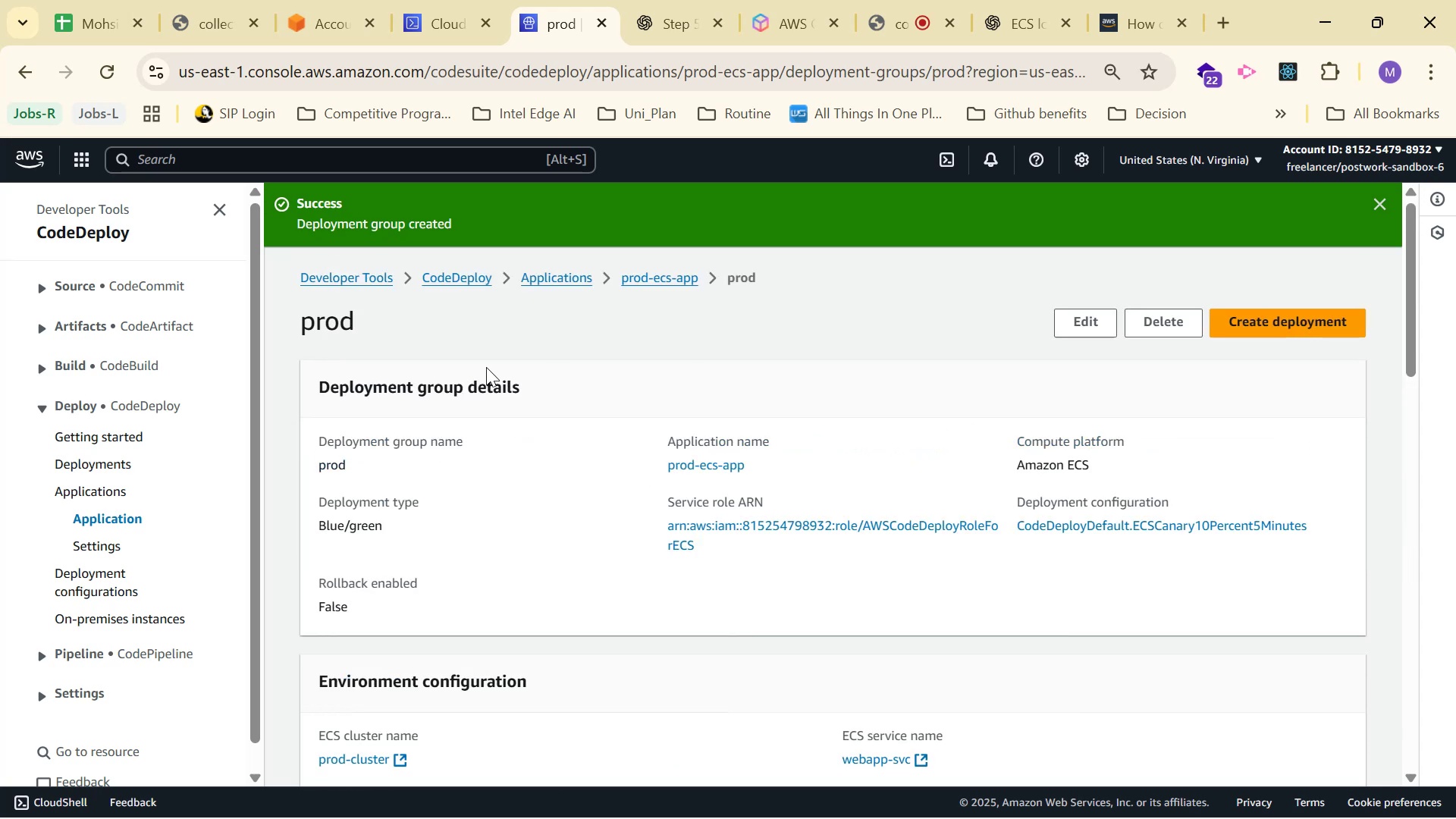 
key(Alt+Tab)
 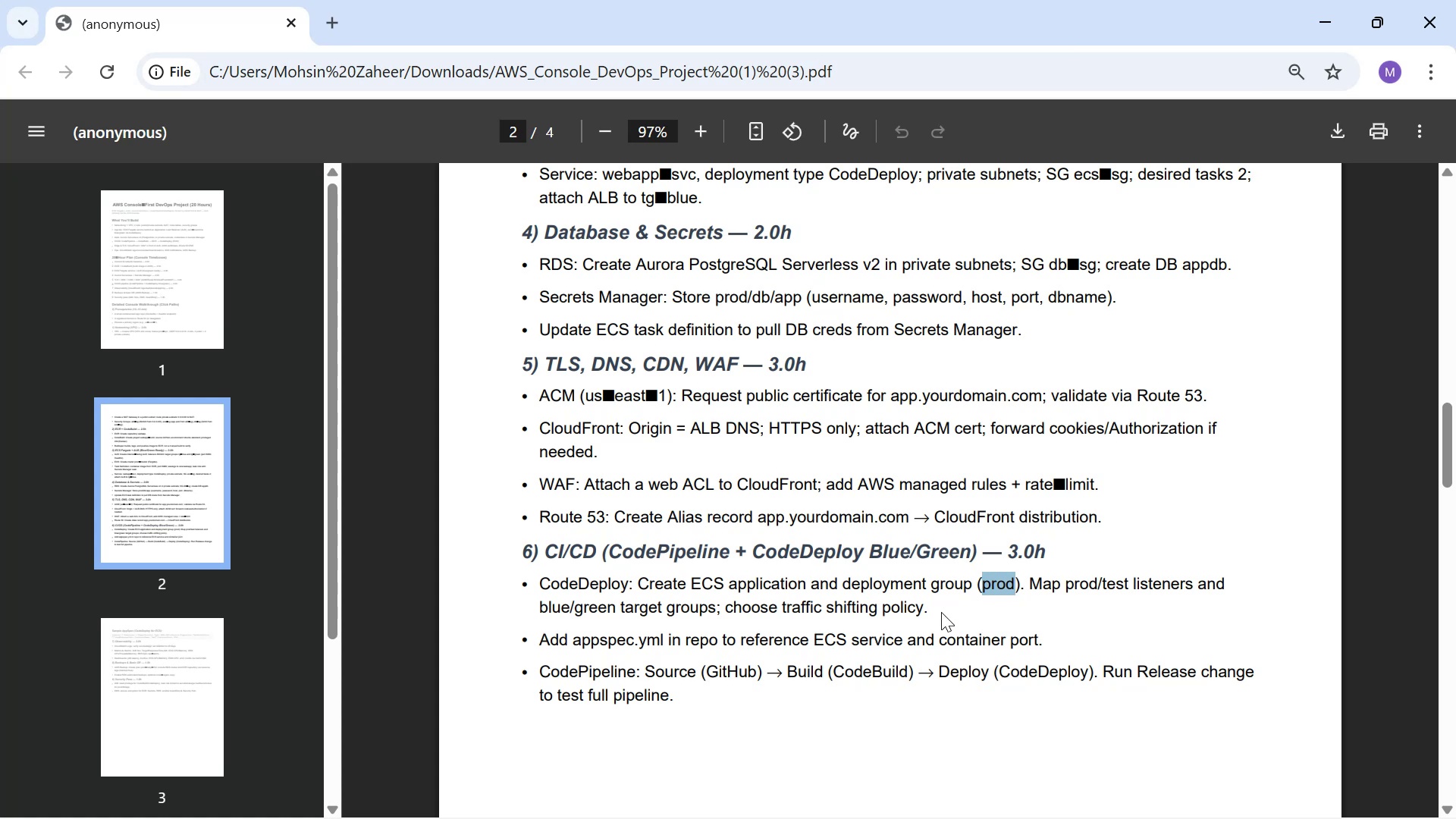 
wait(5.89)
 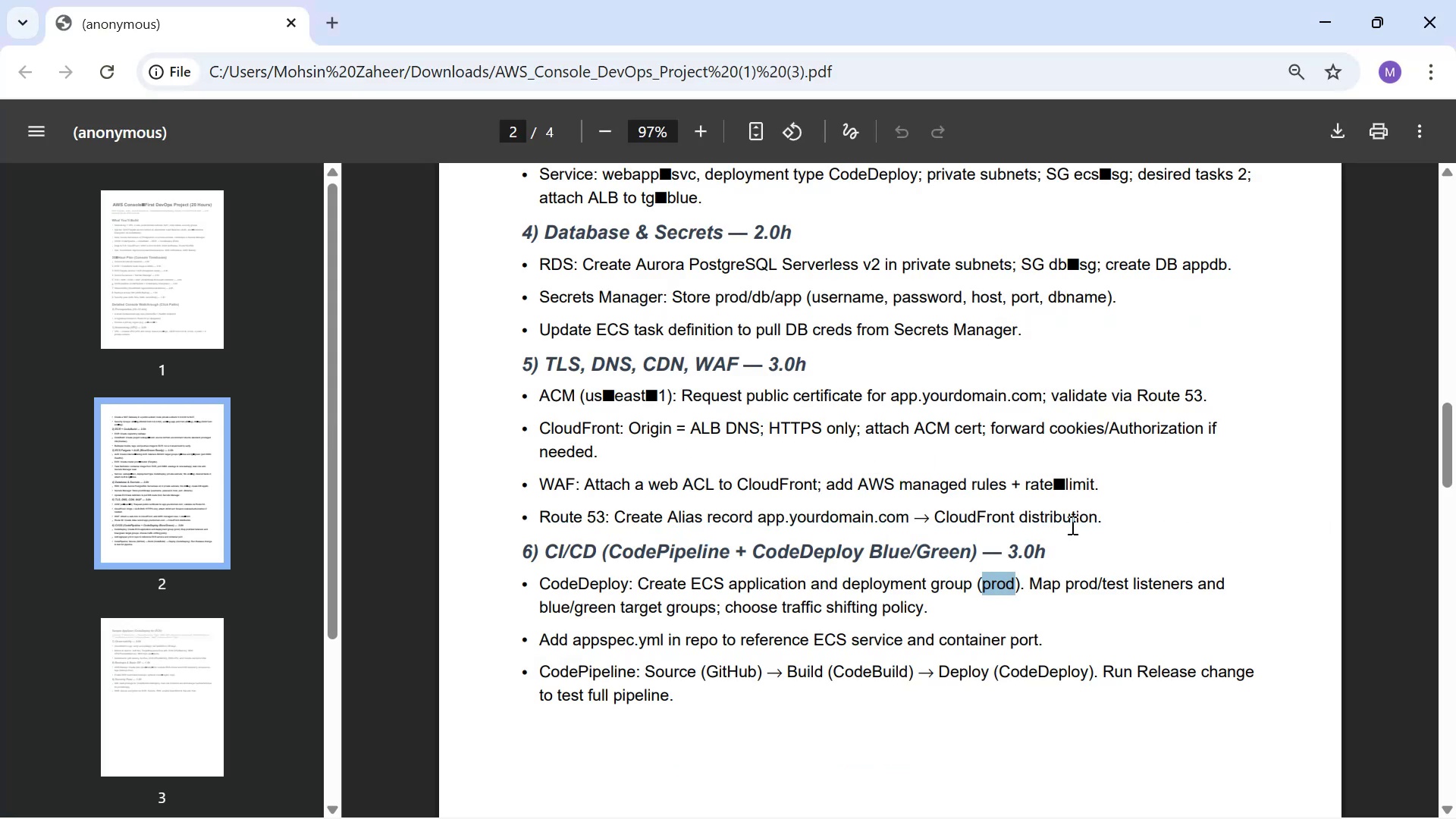 
key(Alt+AltLeft)
 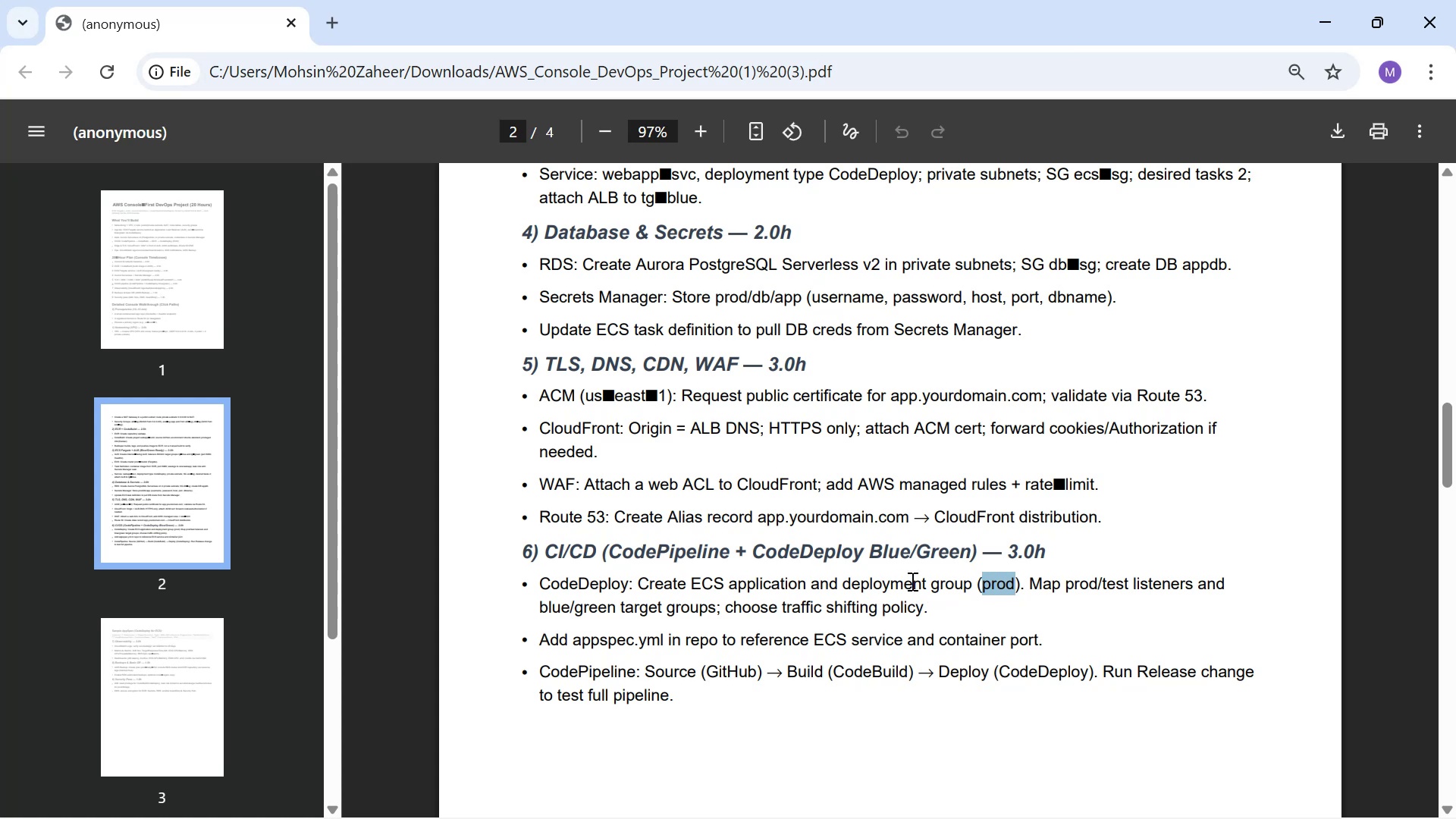 